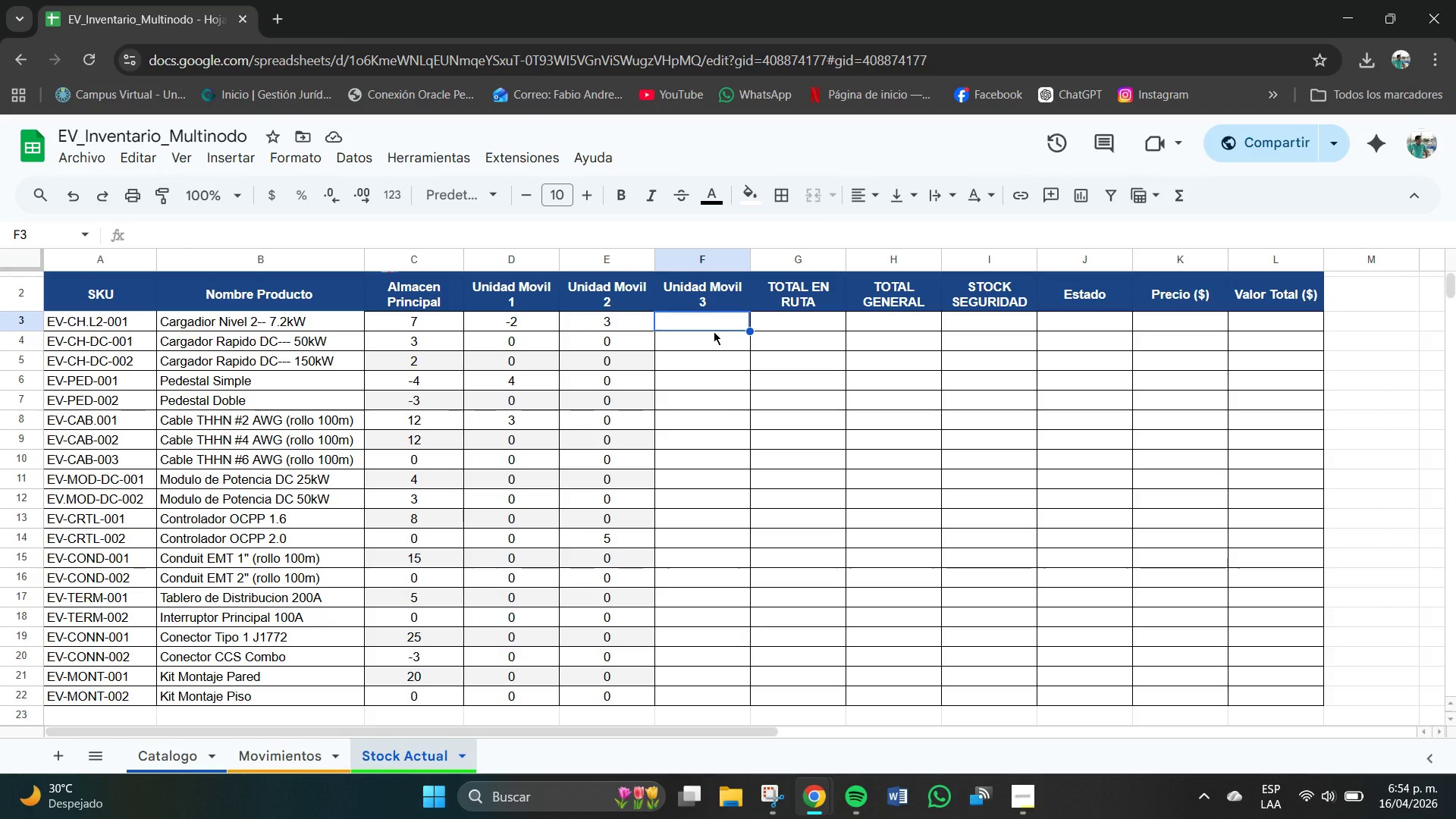 
left_click([710, 322])
 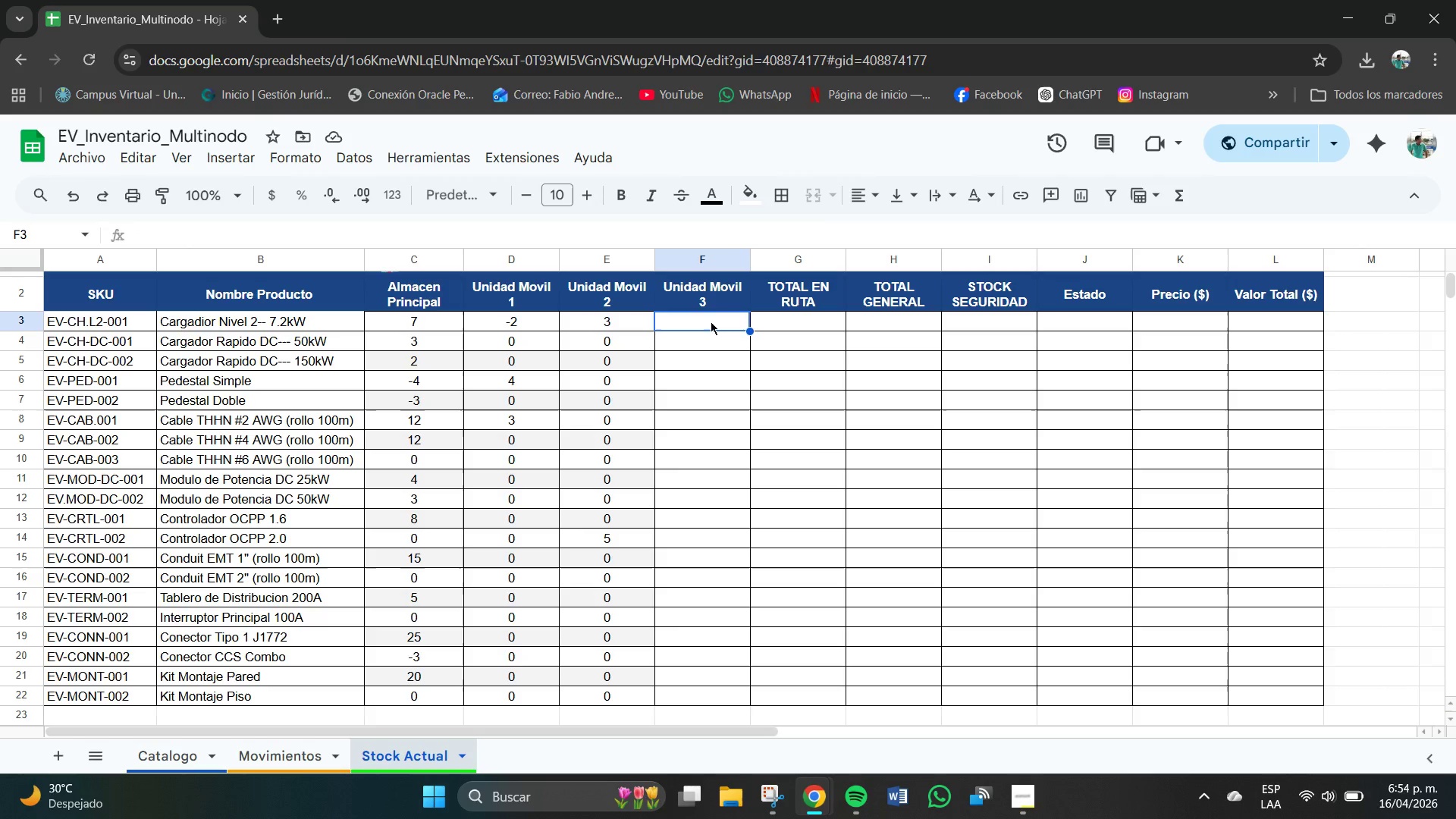 
key(Numpad0)
 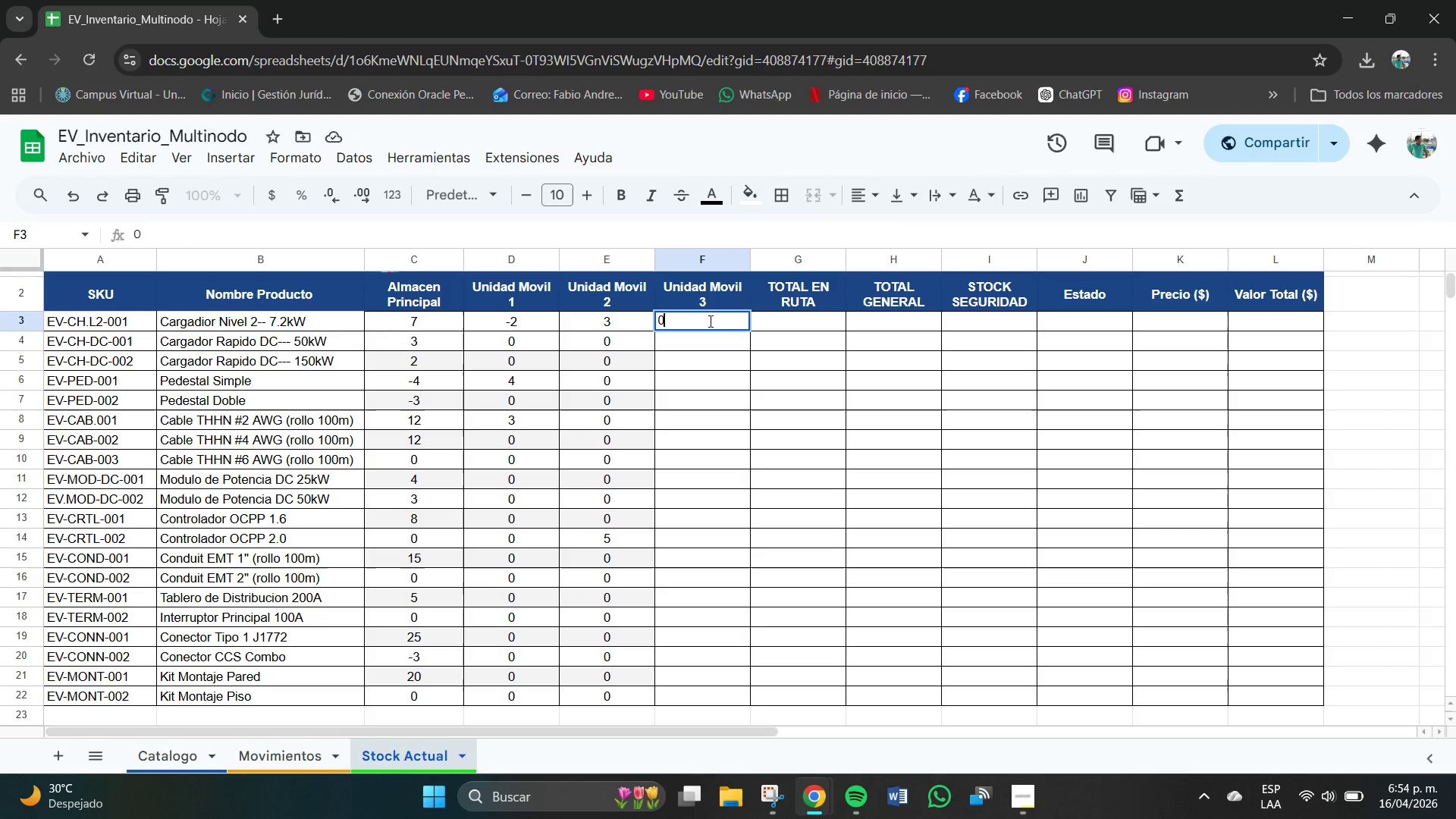 
key(NumpadEnter)
 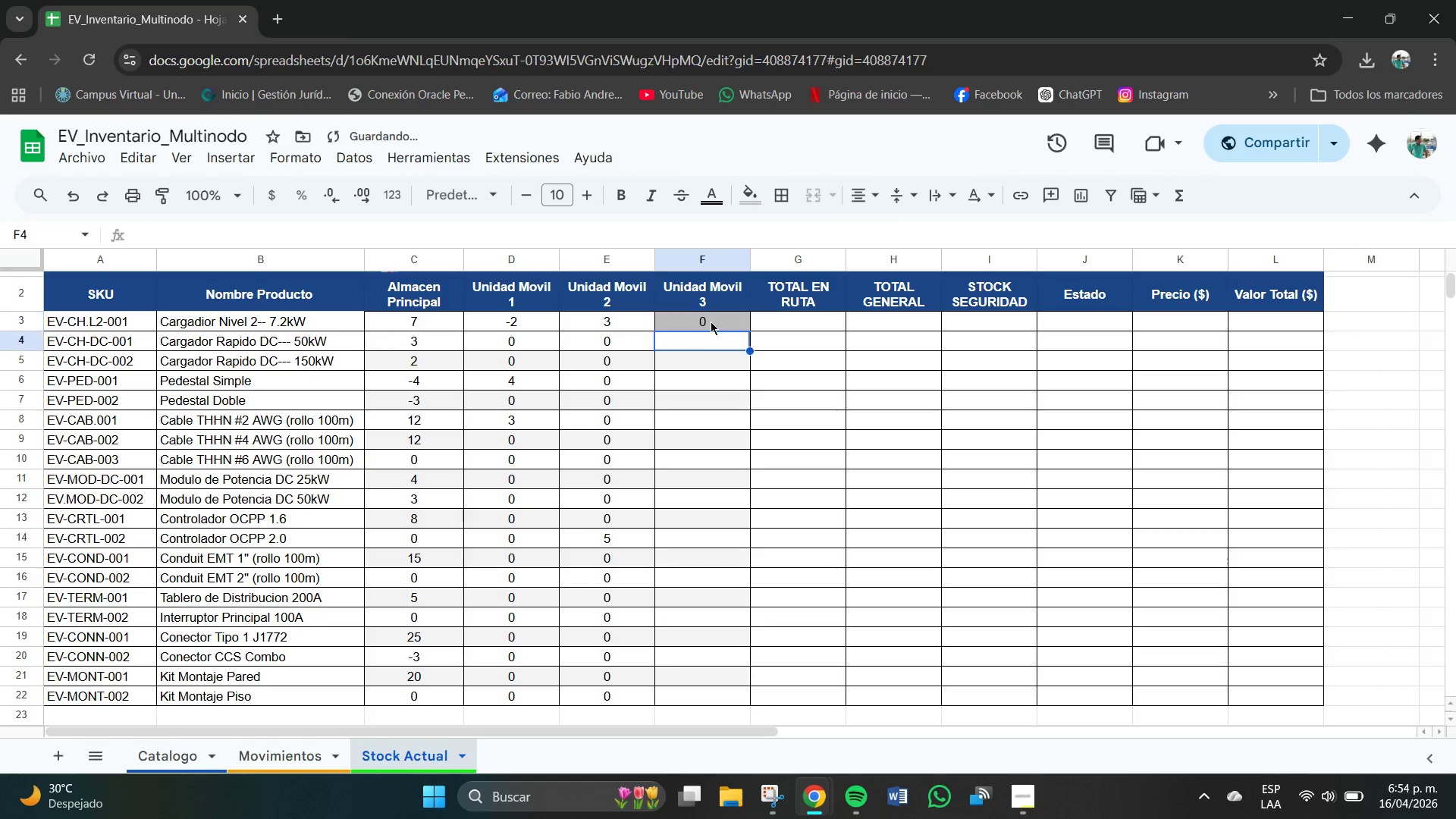 
key(Numpad0)
 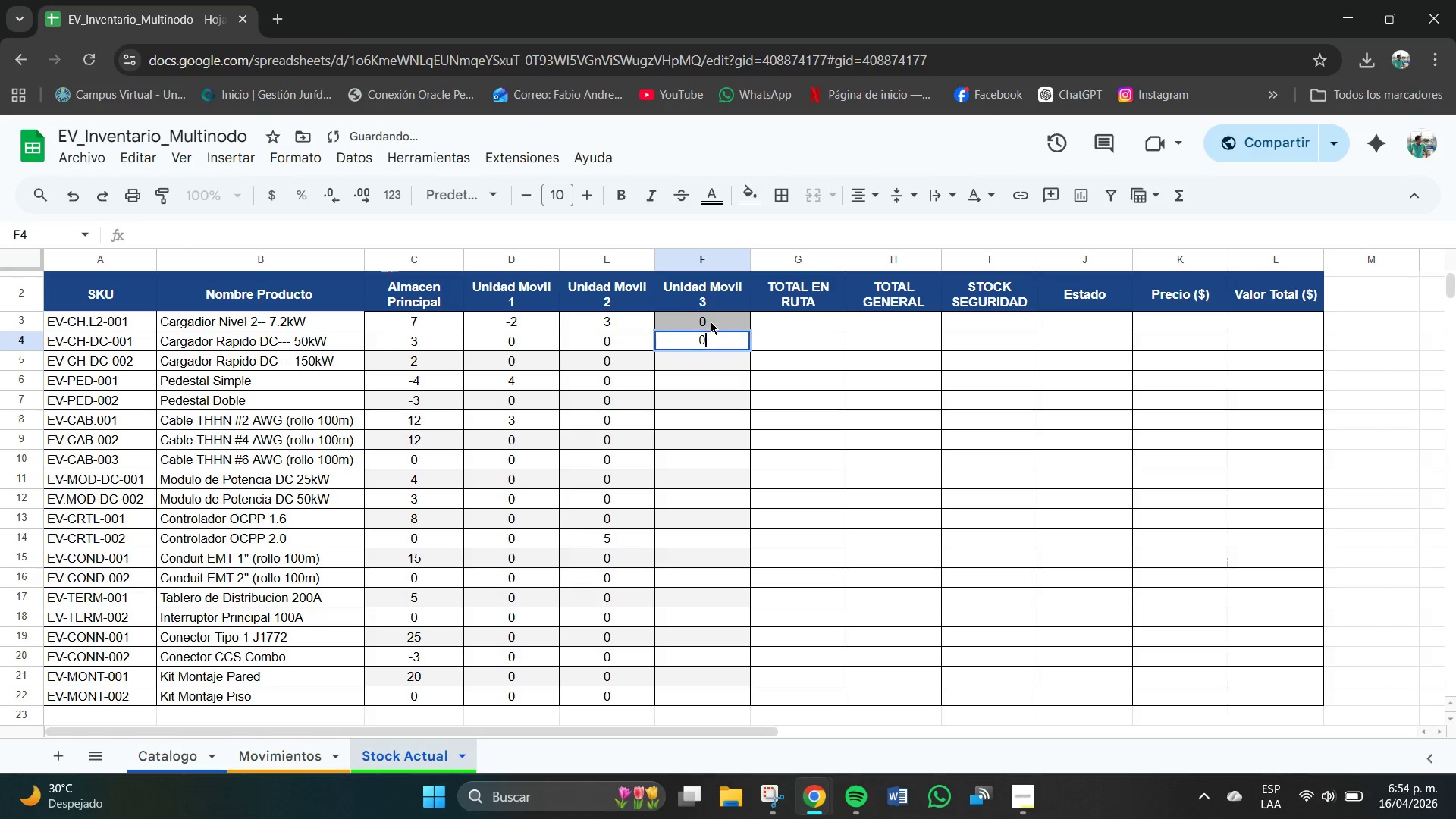 
key(NumpadEnter)
 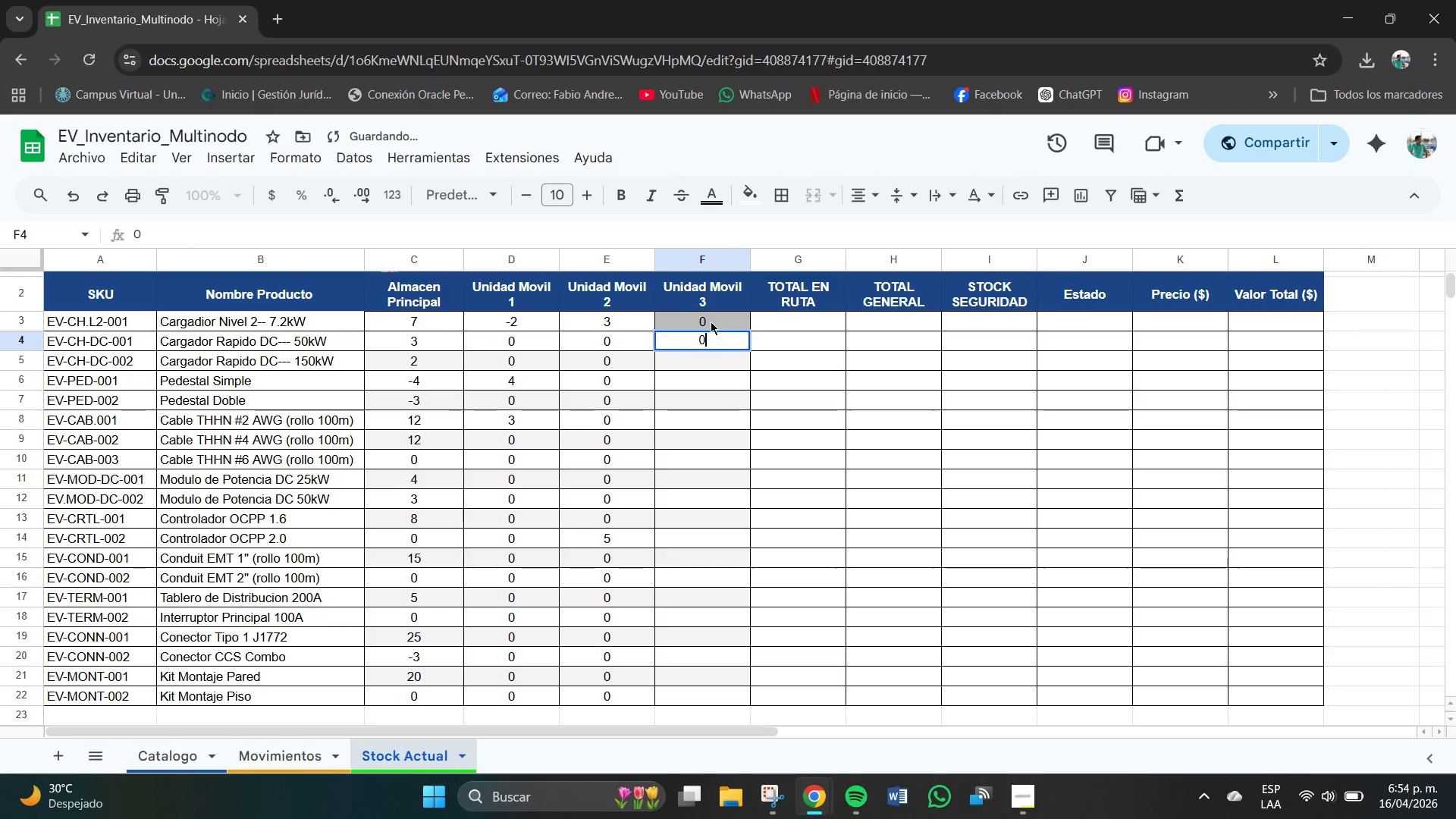 
key(Numpad0)
 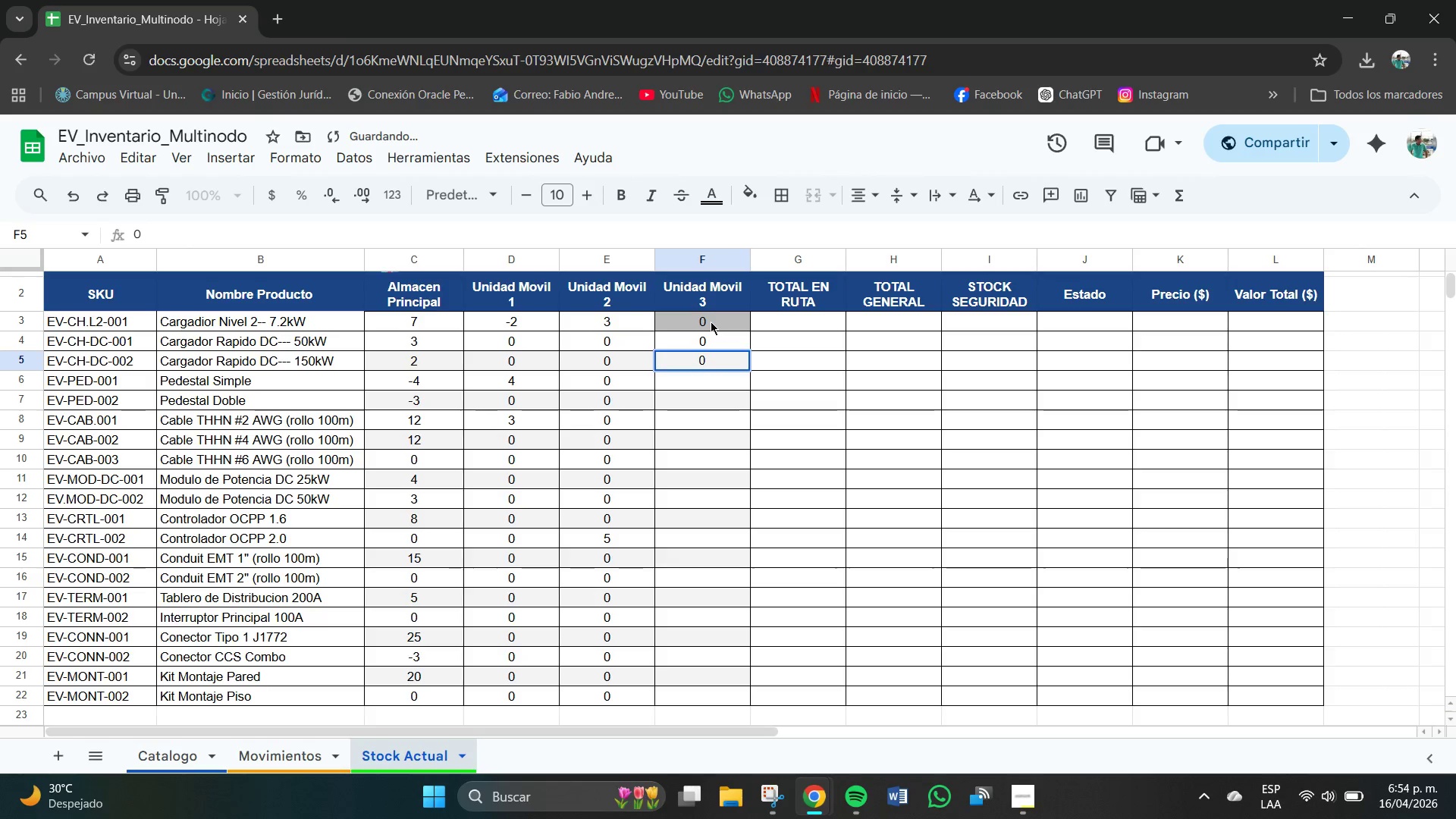 
key(Backspace)
 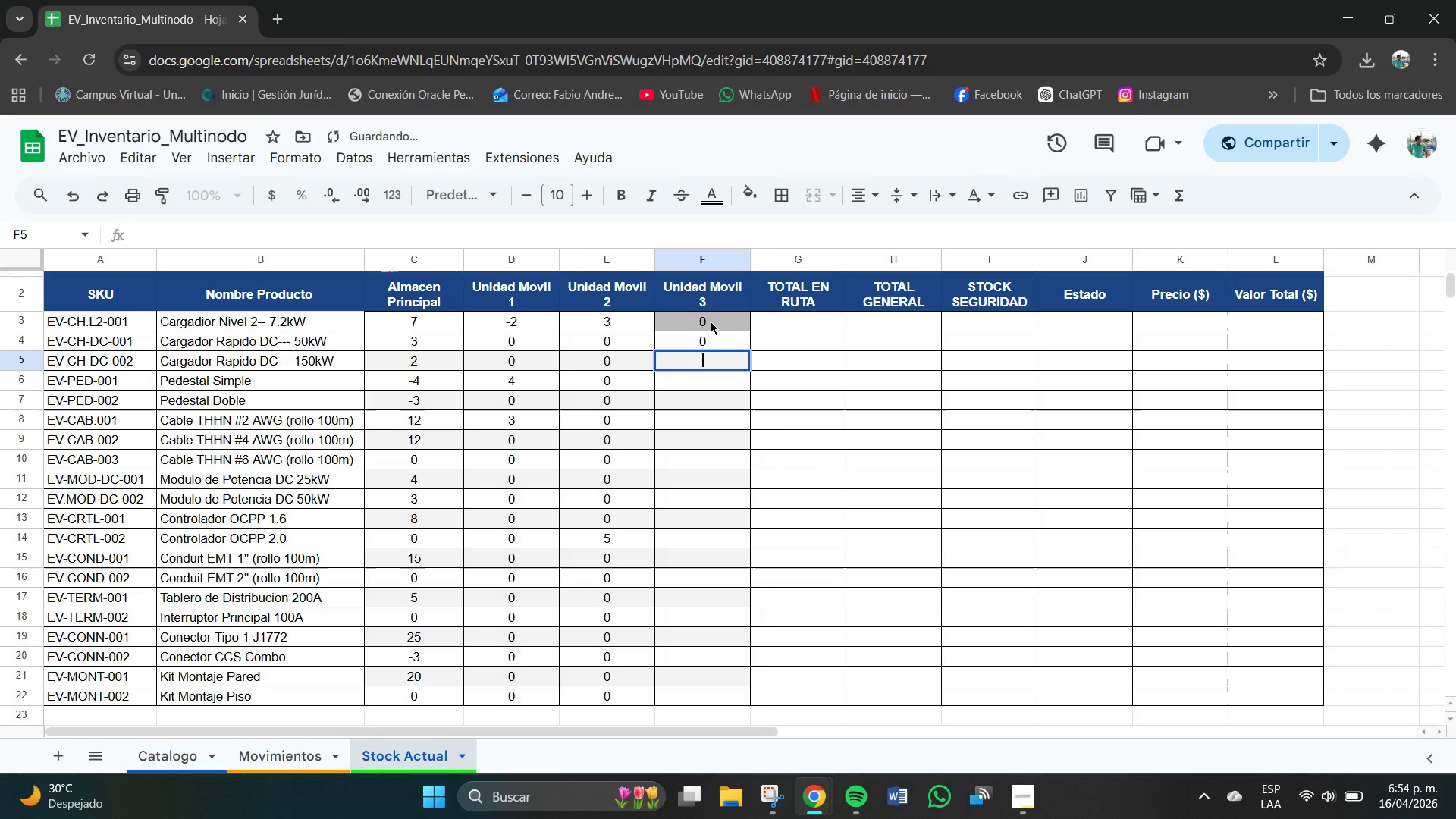 
key(Backspace)
 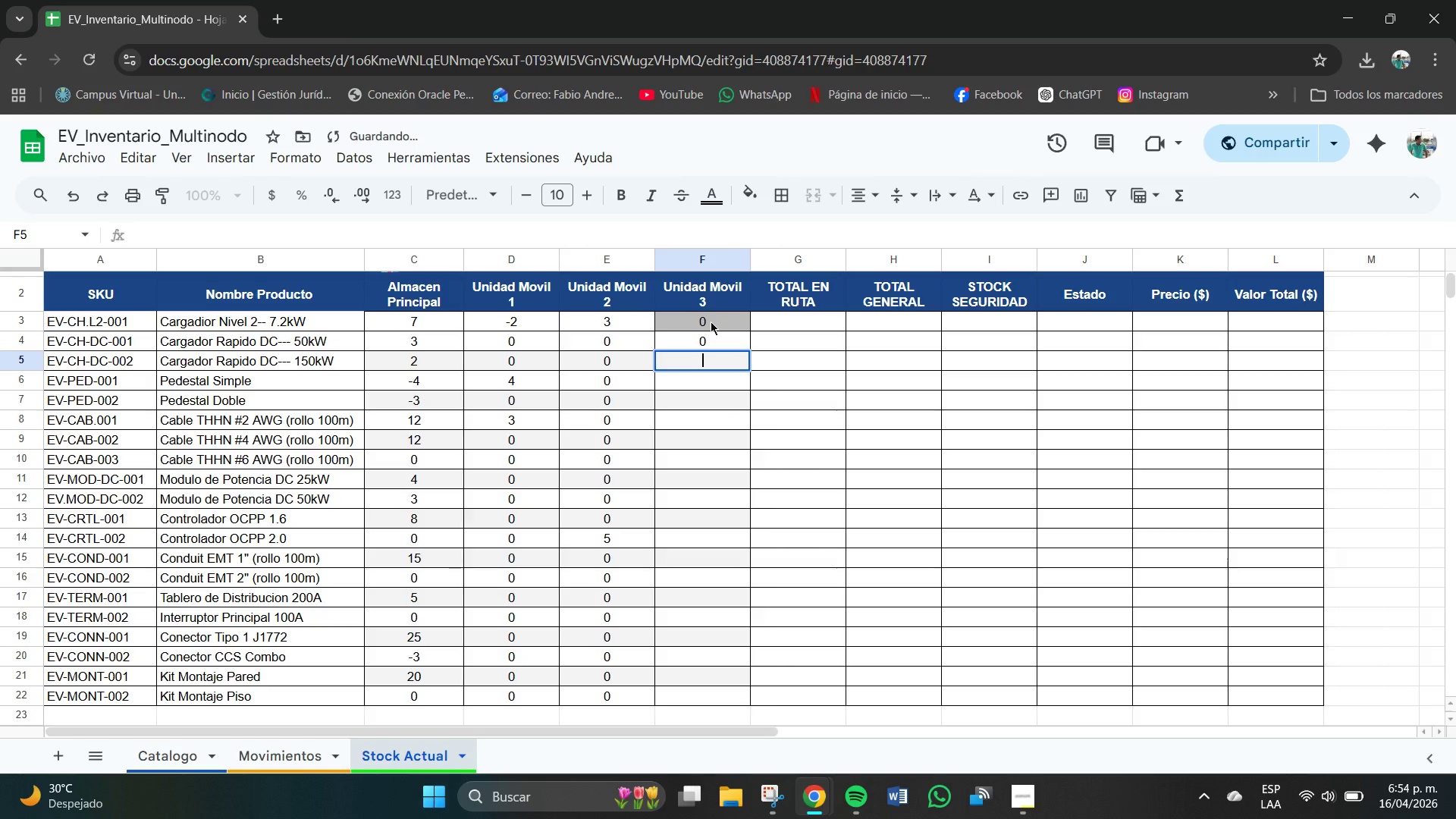 
key(Backspace)
 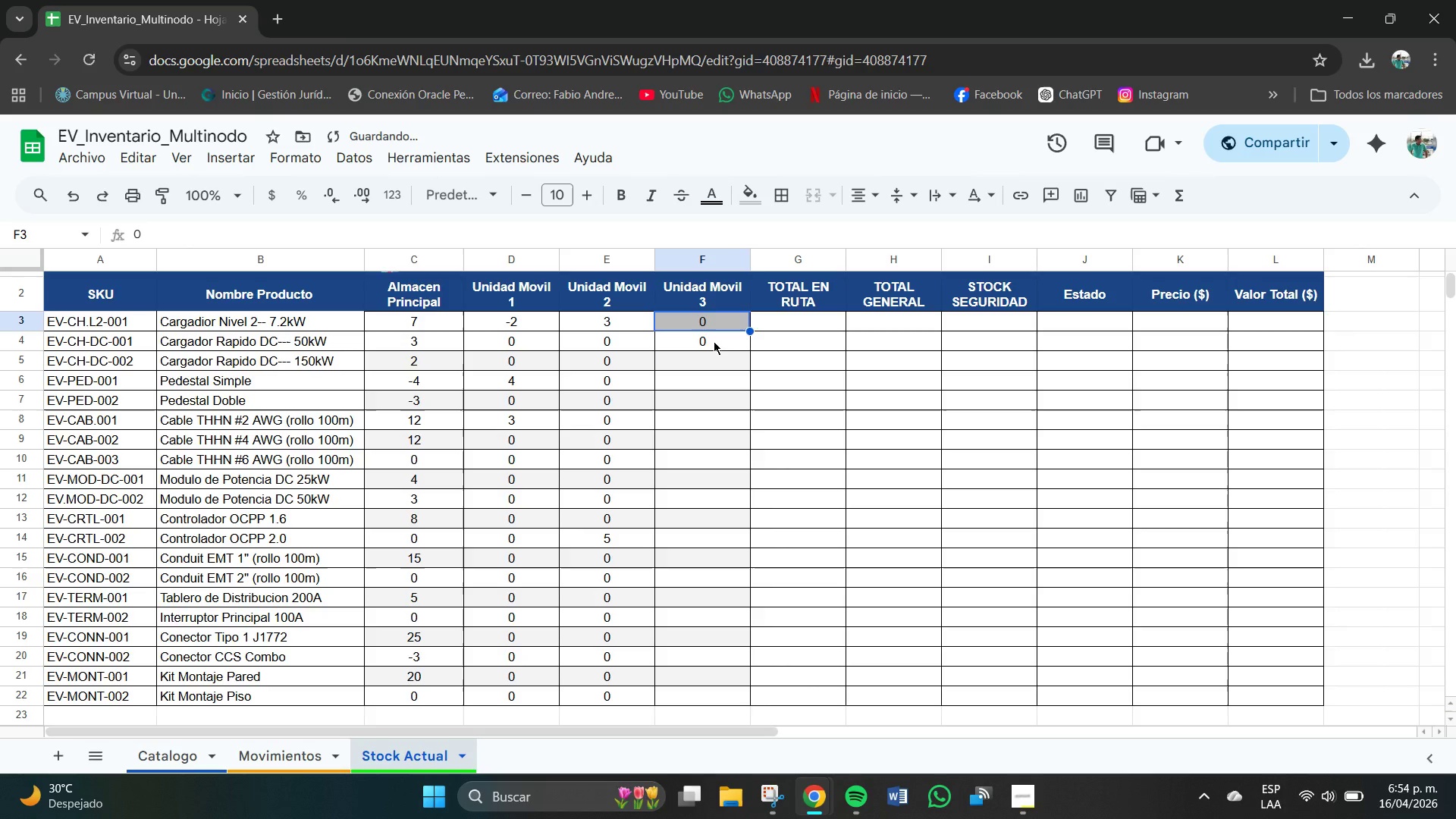 
left_click([713, 341])
 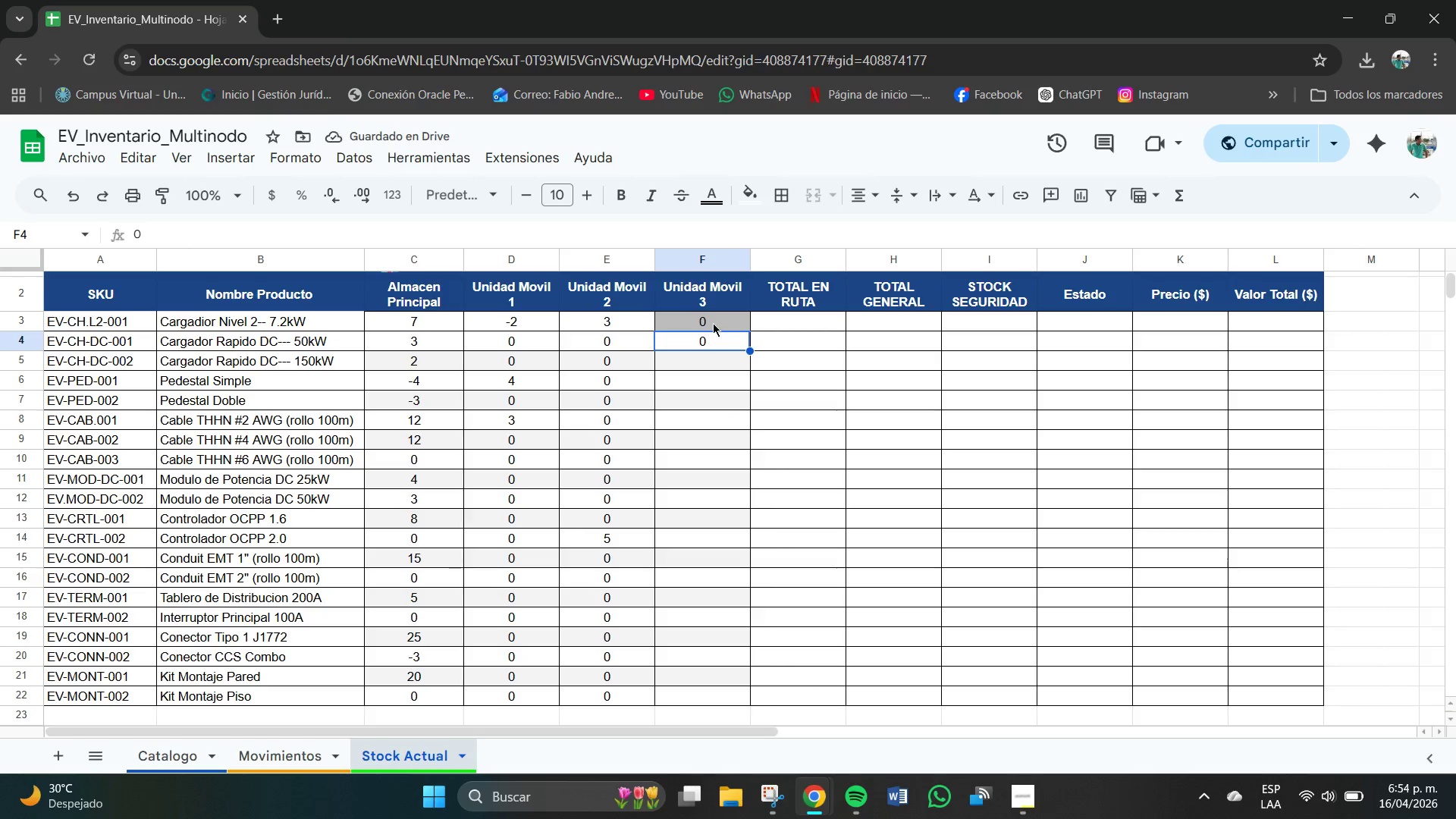 
key(Backspace)
 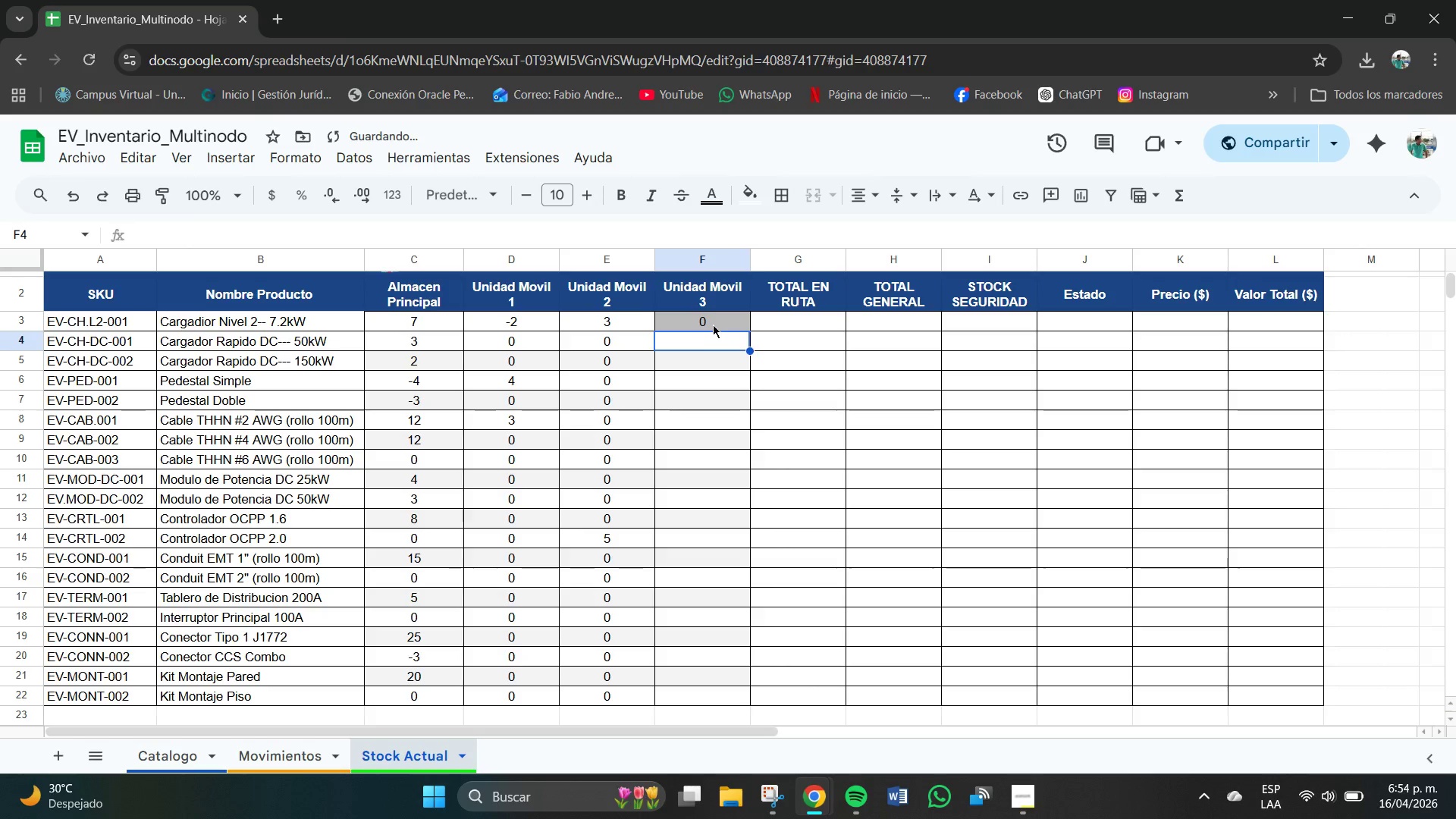 
left_click([713, 325])
 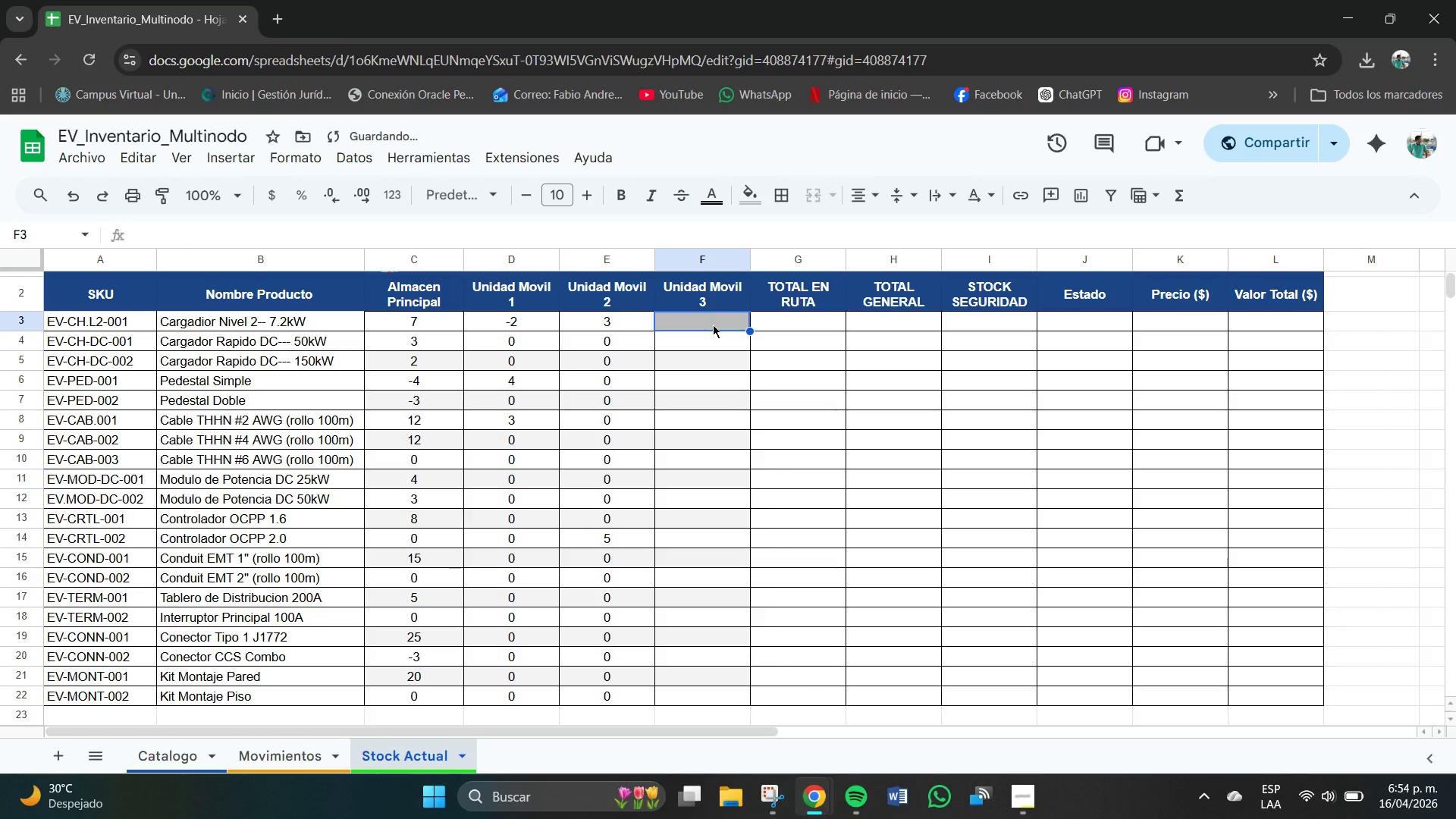 
key(Backspace)
 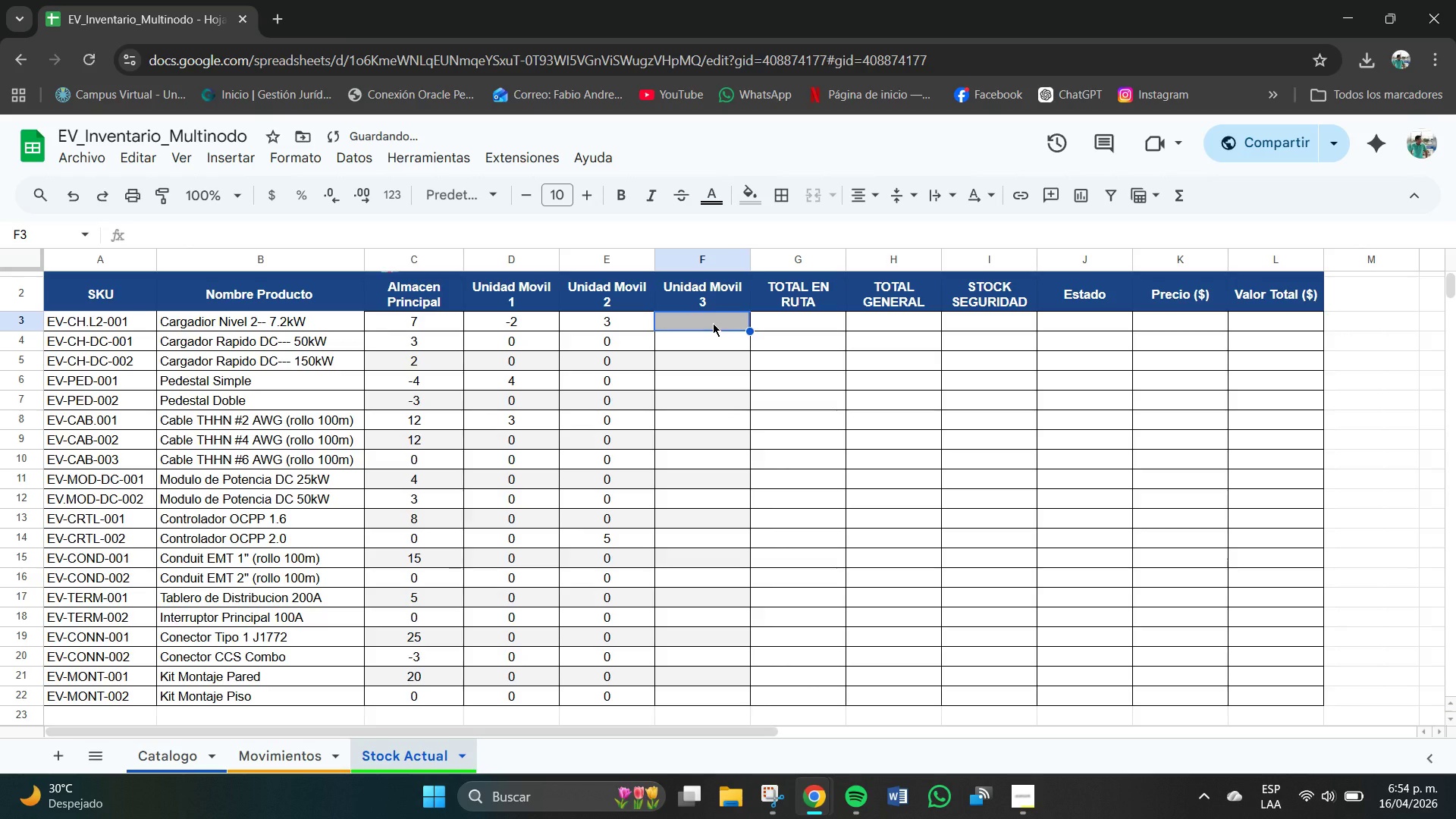 
key(Control+V)
 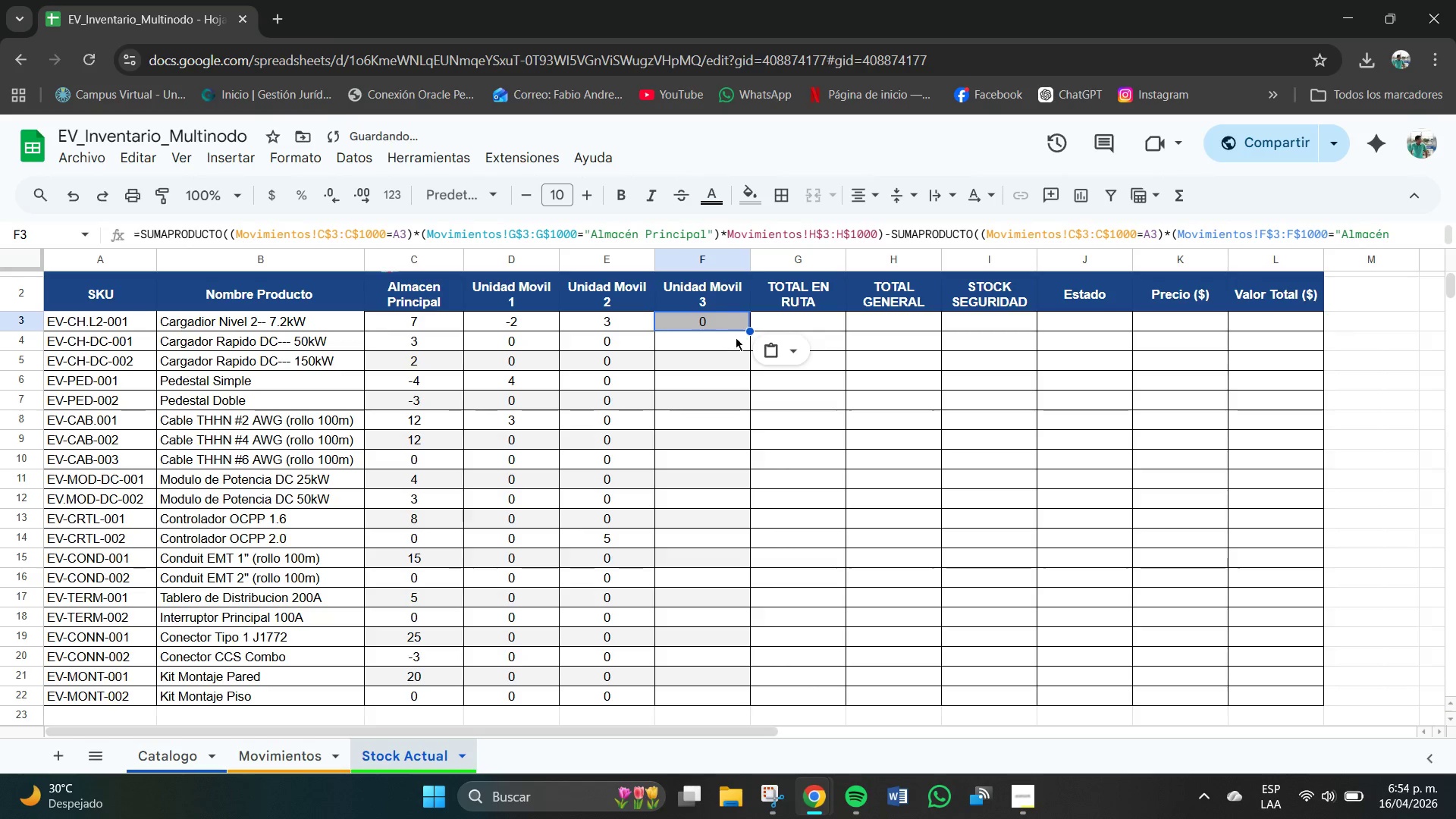 
left_click_drag(start_coordinate=[750, 329], to_coordinate=[728, 692])
 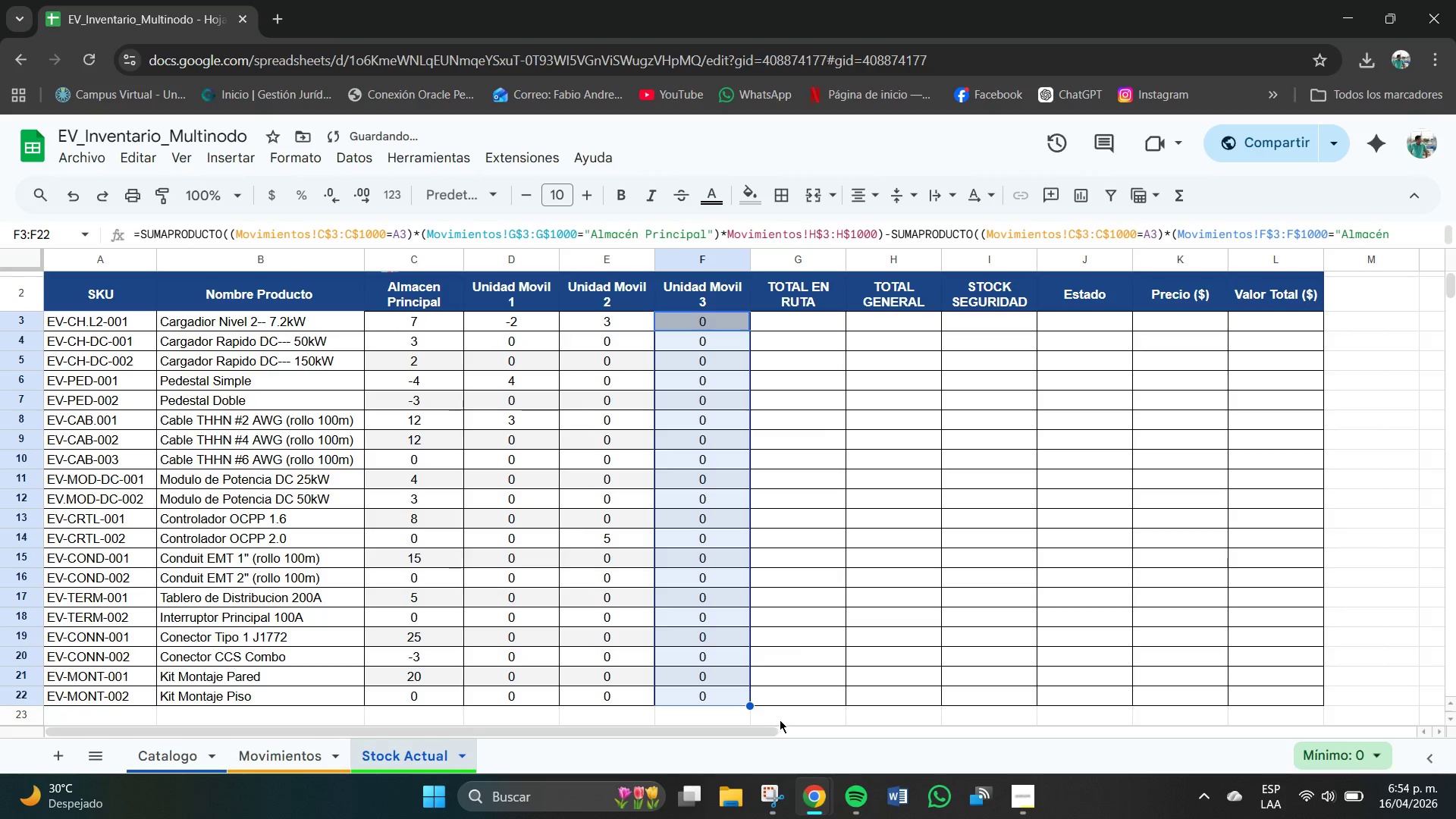 
left_click([781, 721])
 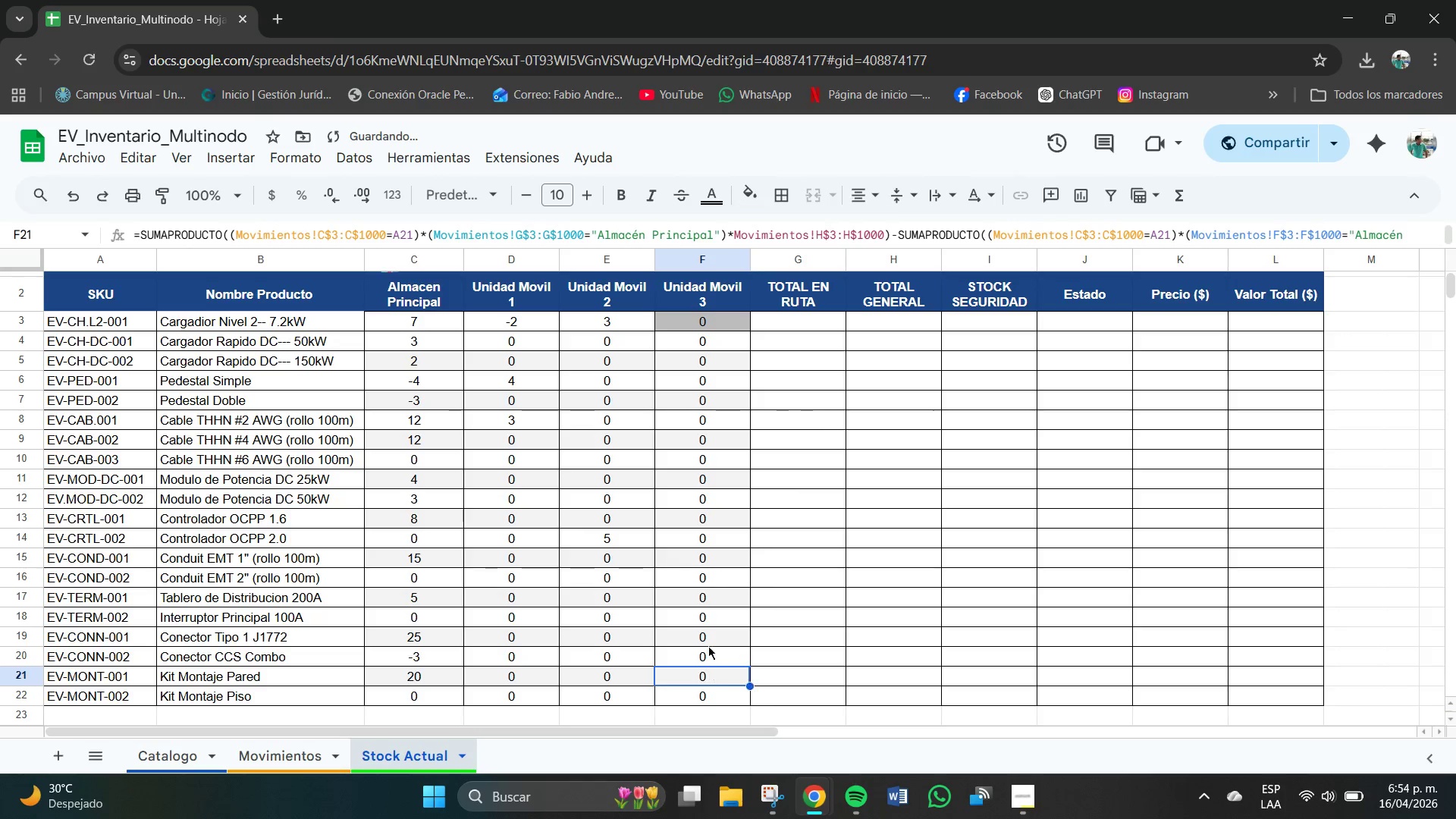 
double_click([700, 557])
 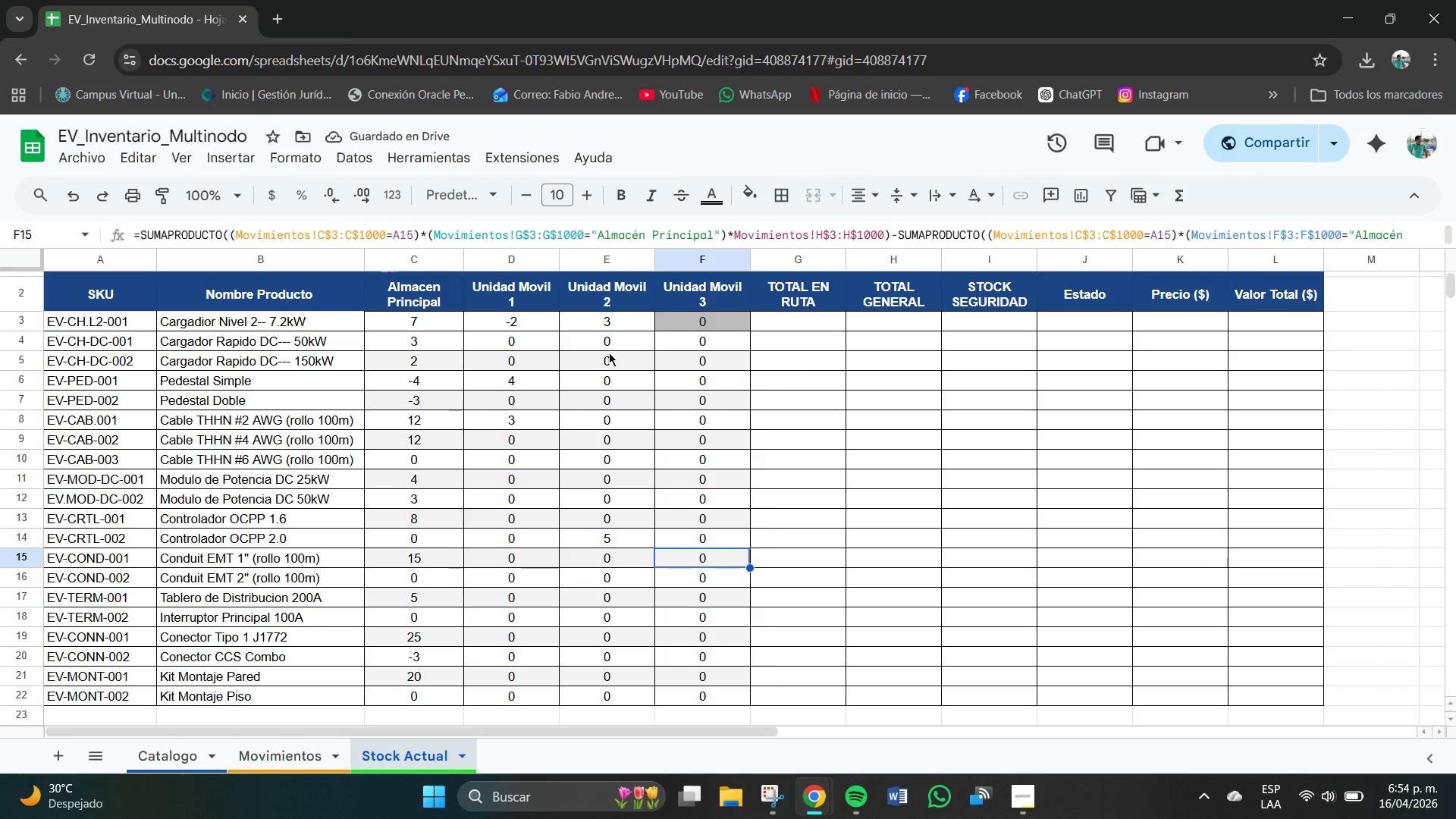 
left_click([609, 339])
 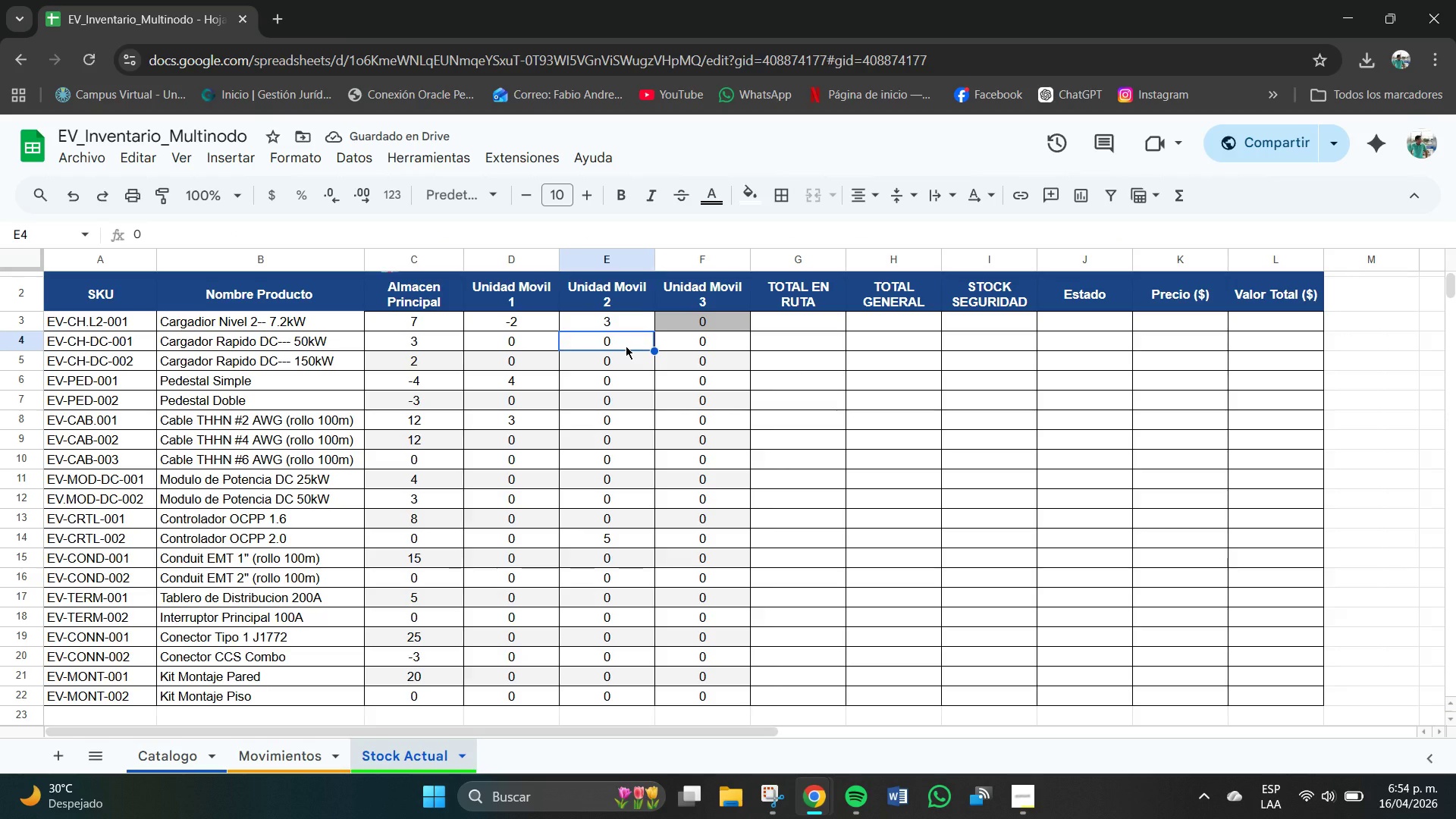 
left_click_drag(start_coordinate=[625, 346], to_coordinate=[629, 514])
 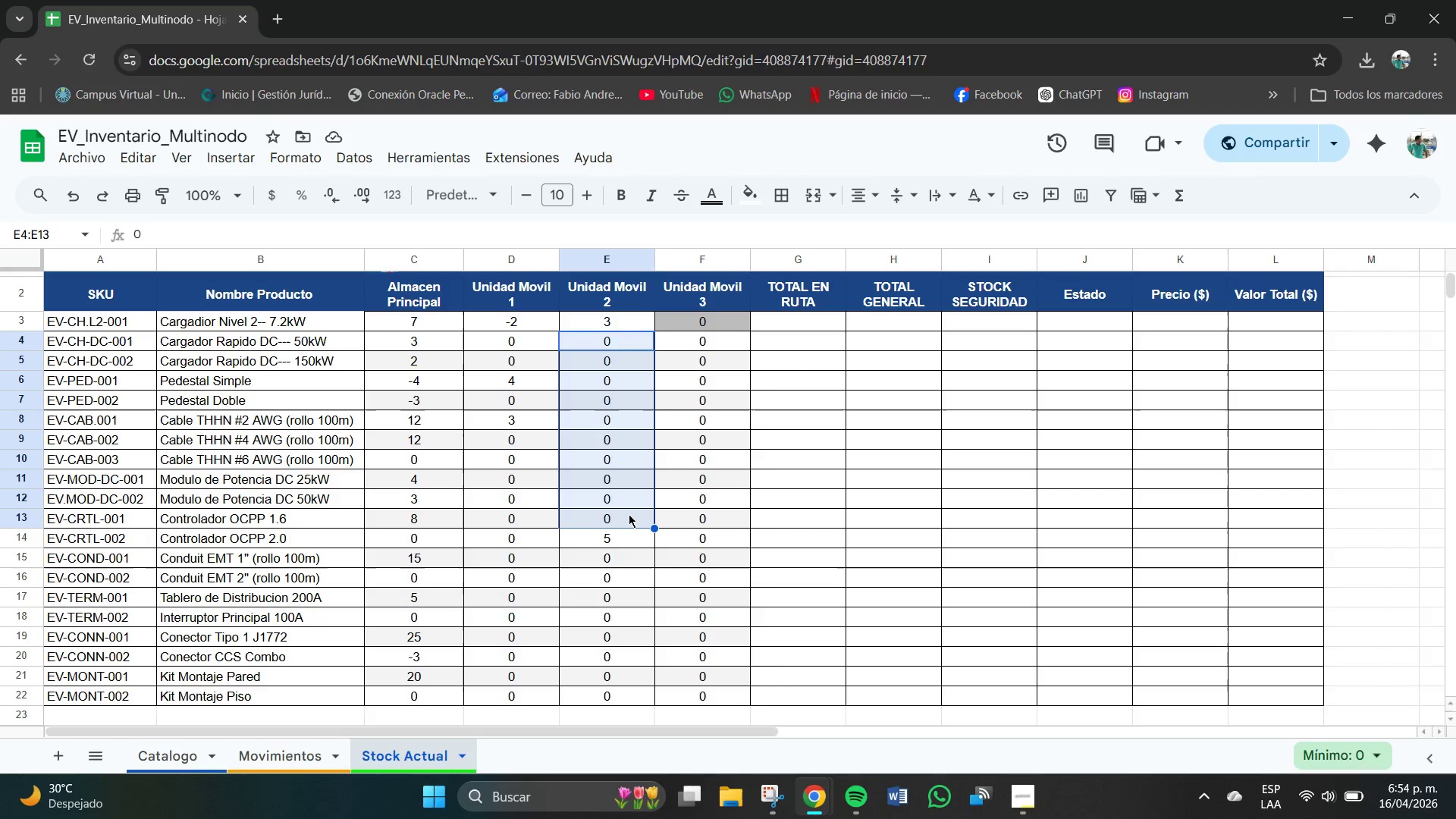 
key(Backspace)
 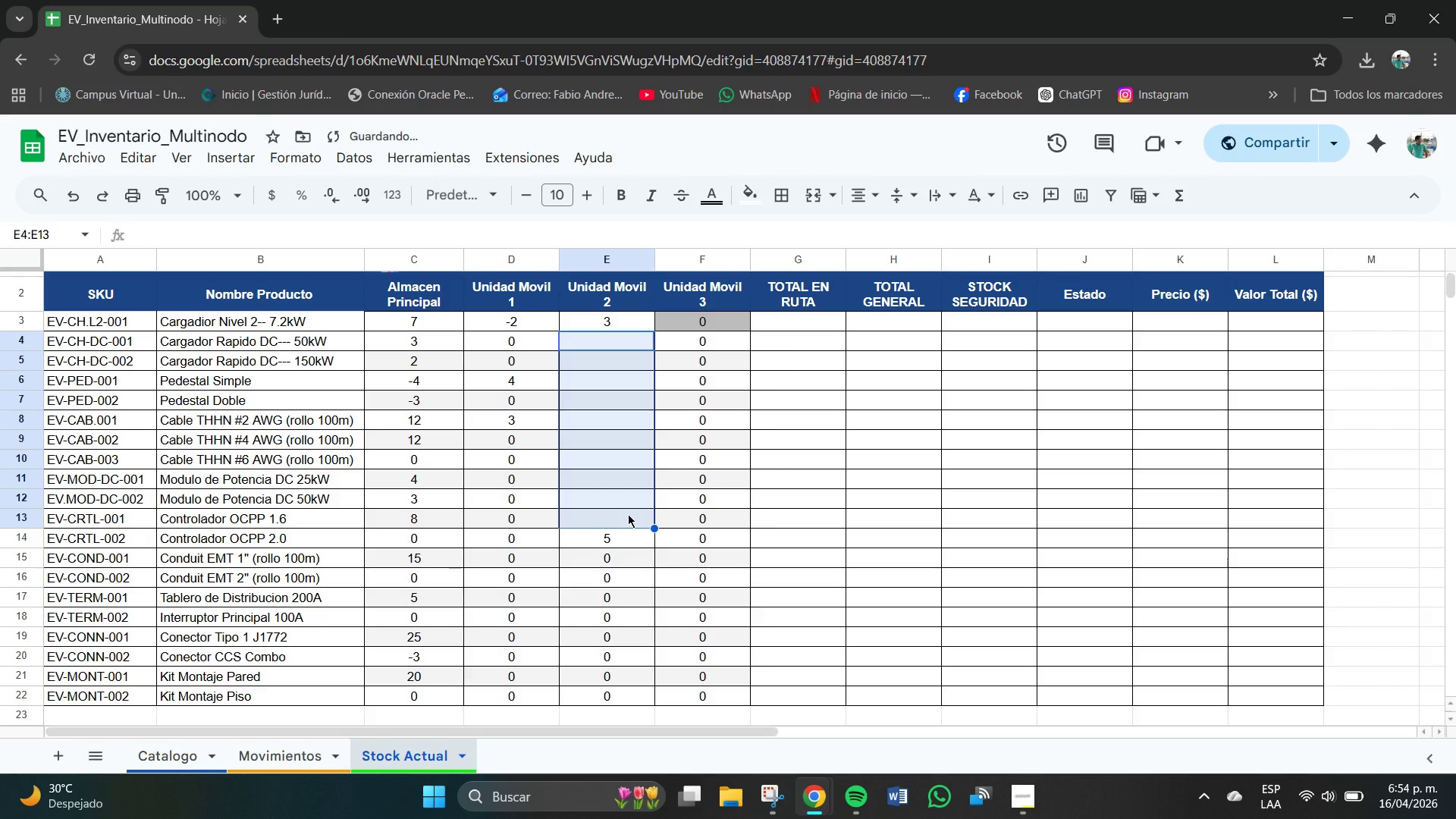 
key(Control+V)
 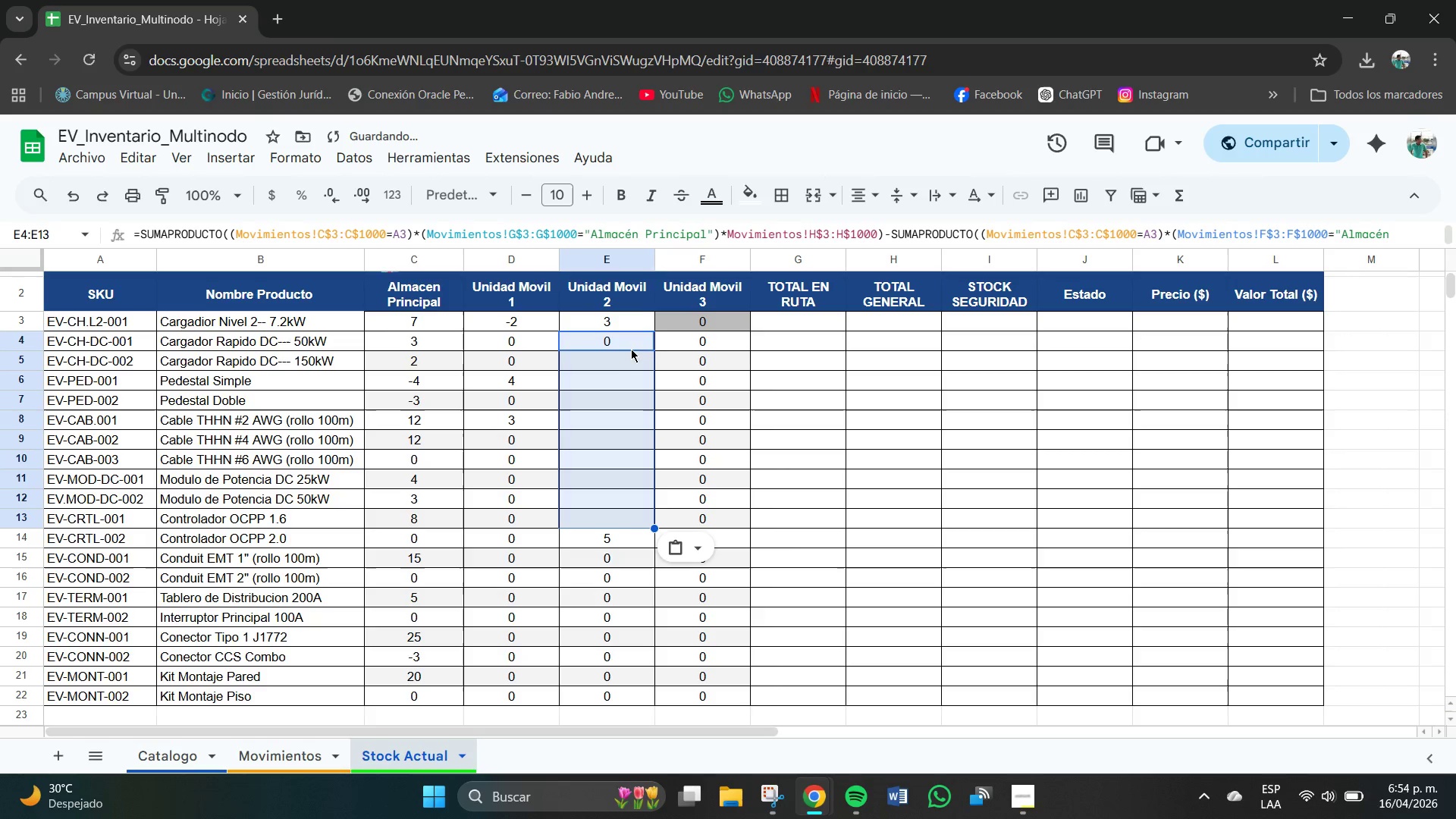 
left_click([630, 345])
 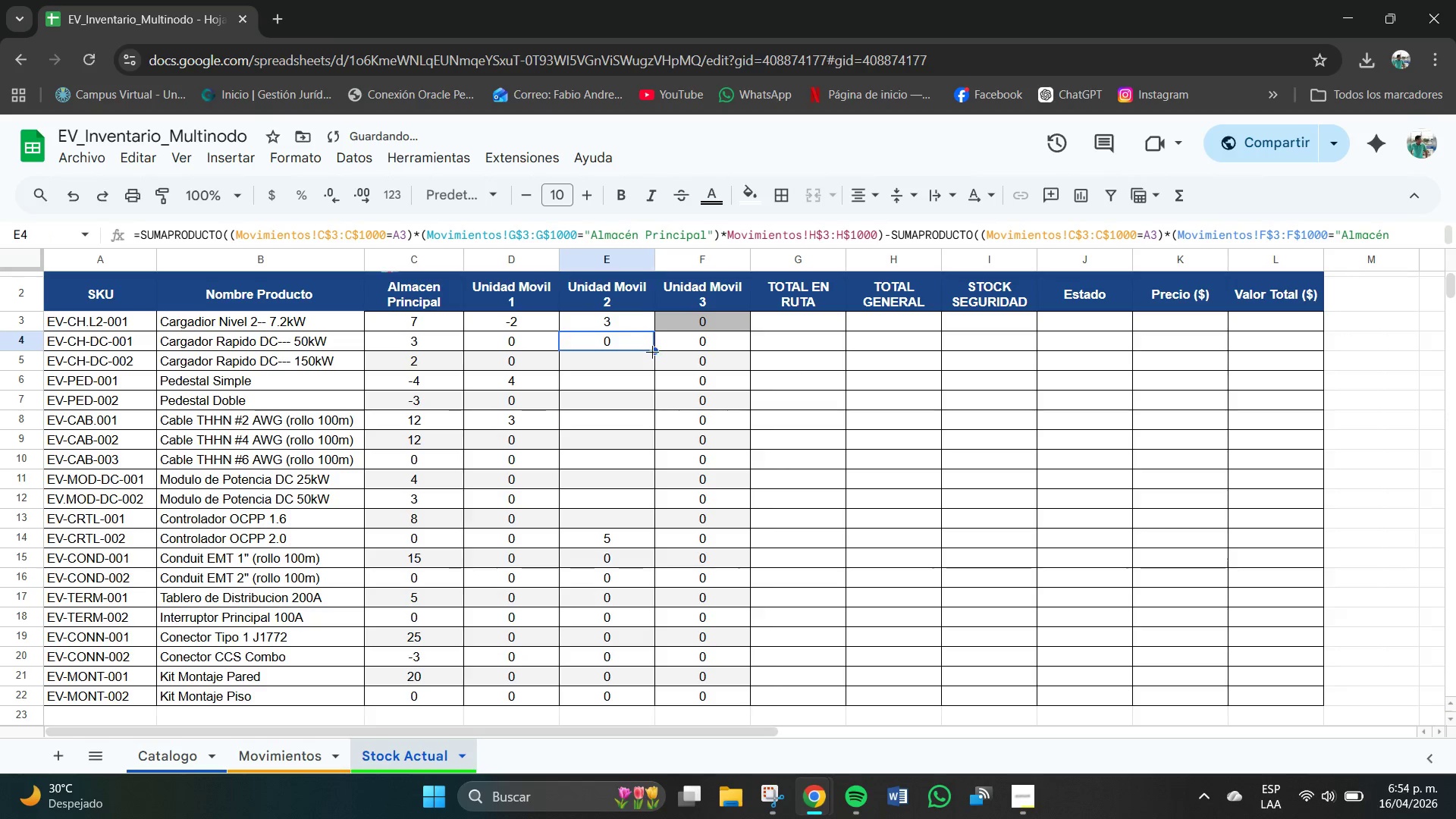 
left_click_drag(start_coordinate=[653, 354], to_coordinate=[639, 516])
 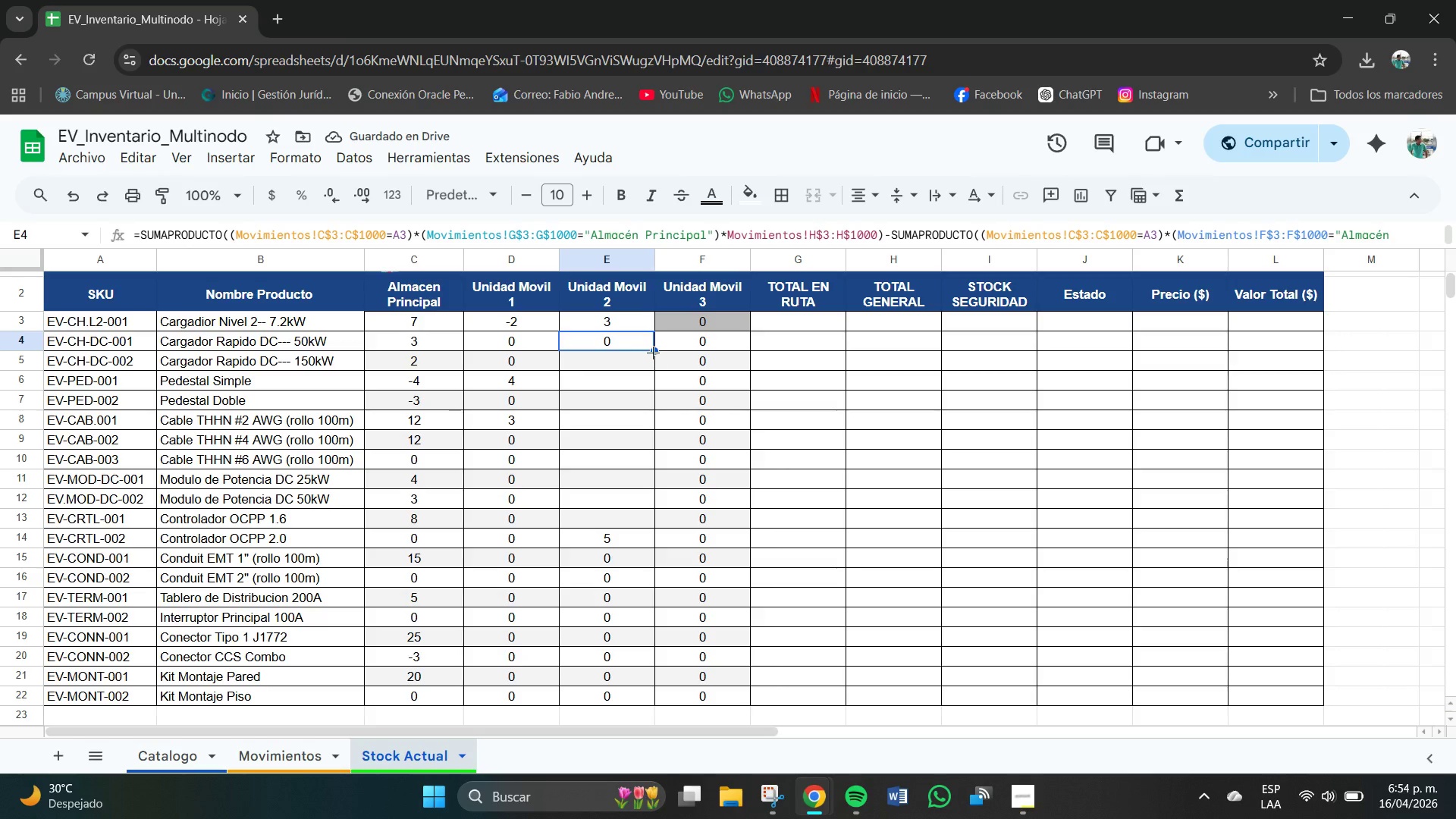 
left_click_drag(start_coordinate=[654, 352], to_coordinate=[645, 522])
 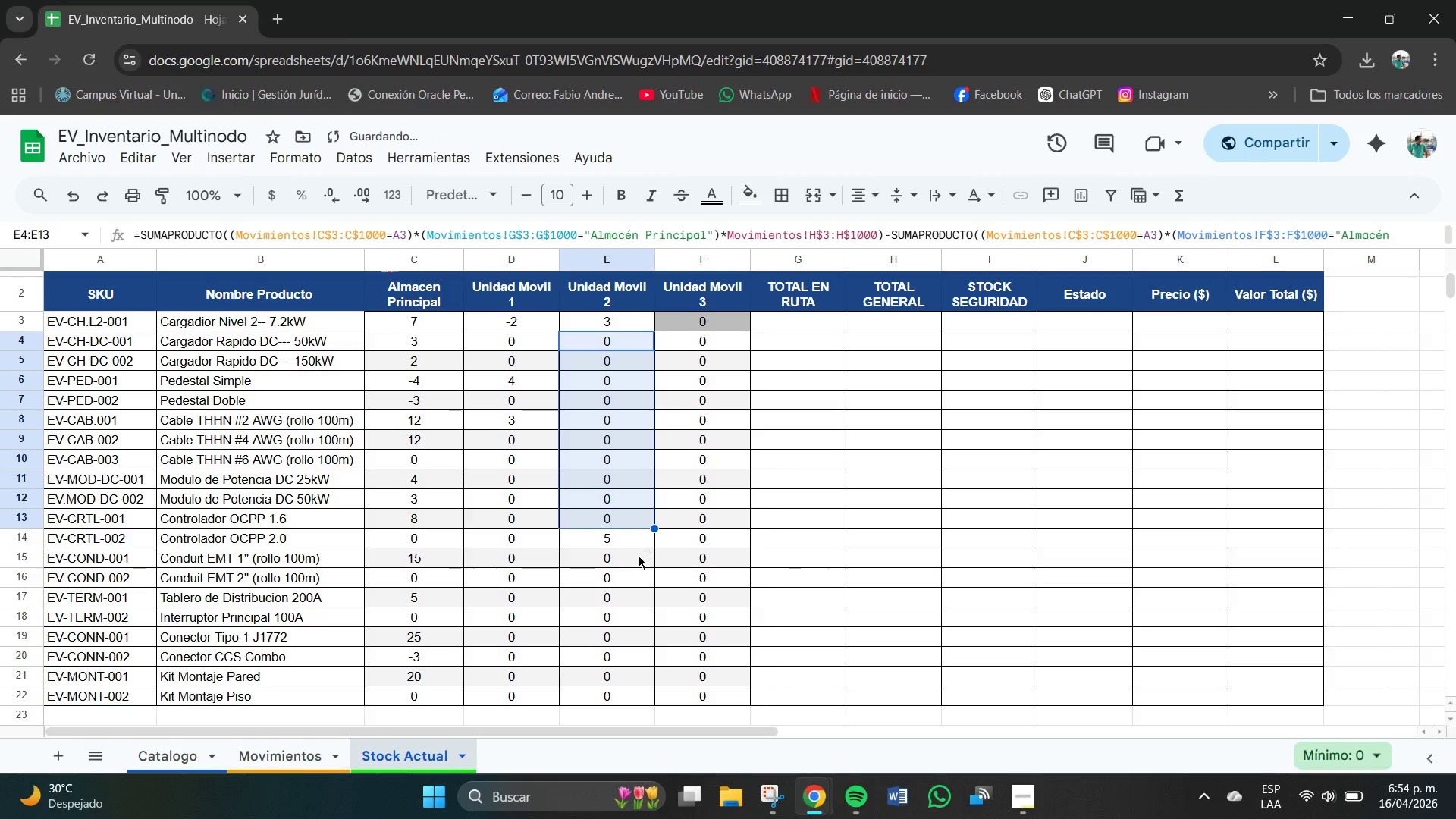 
left_click([637, 559])
 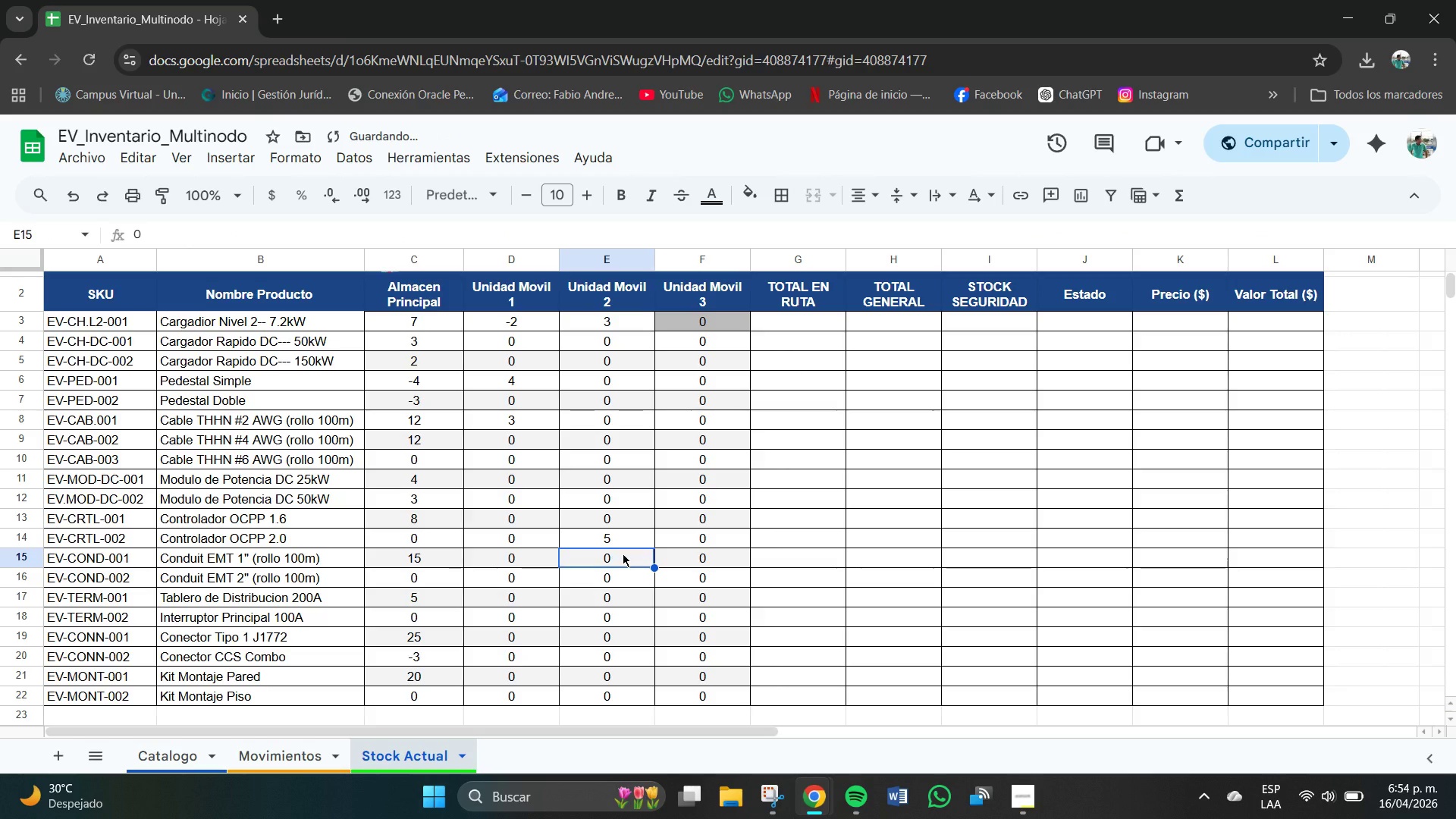 
key(Backspace)
 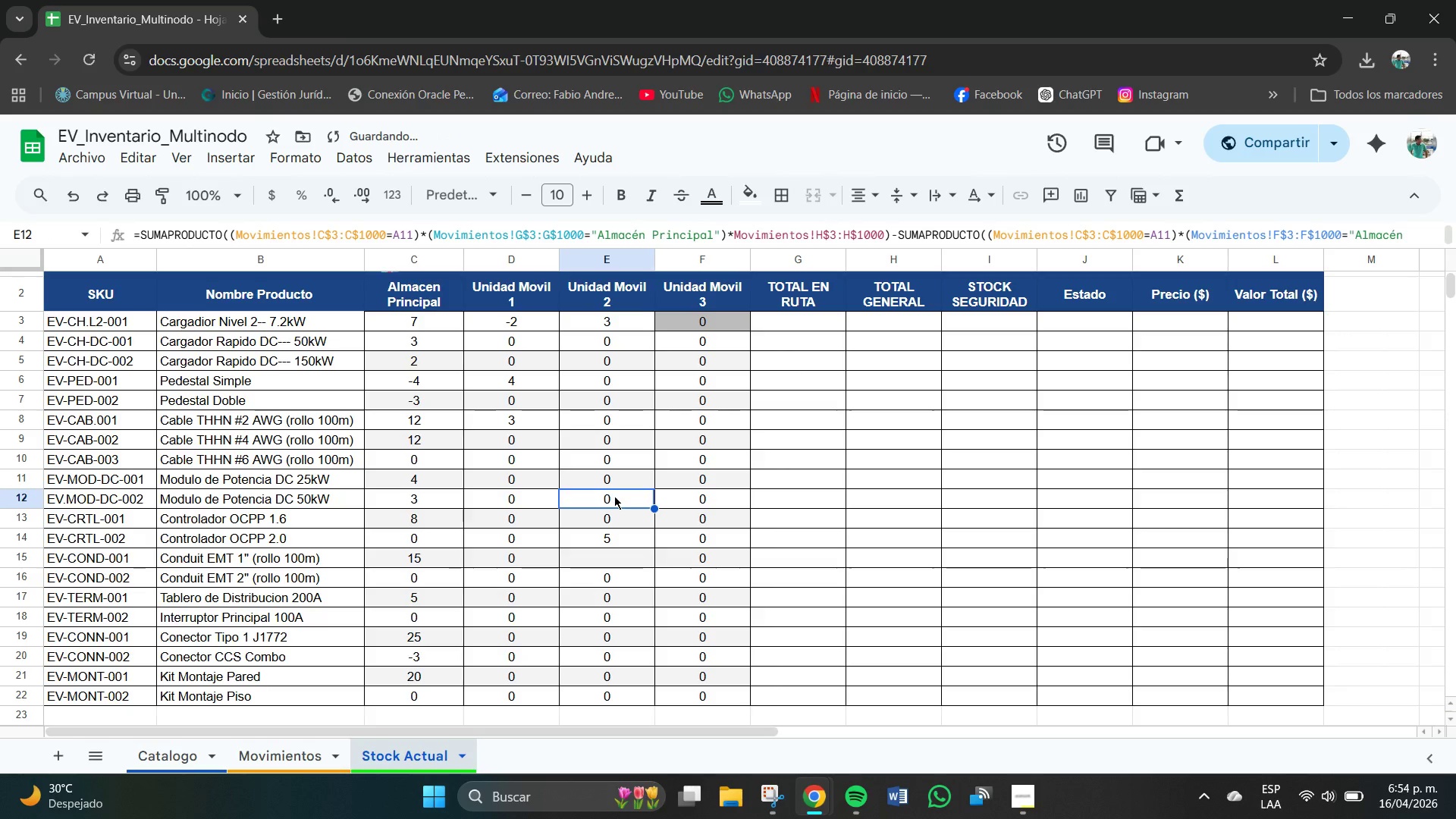 
key(Control+C)
 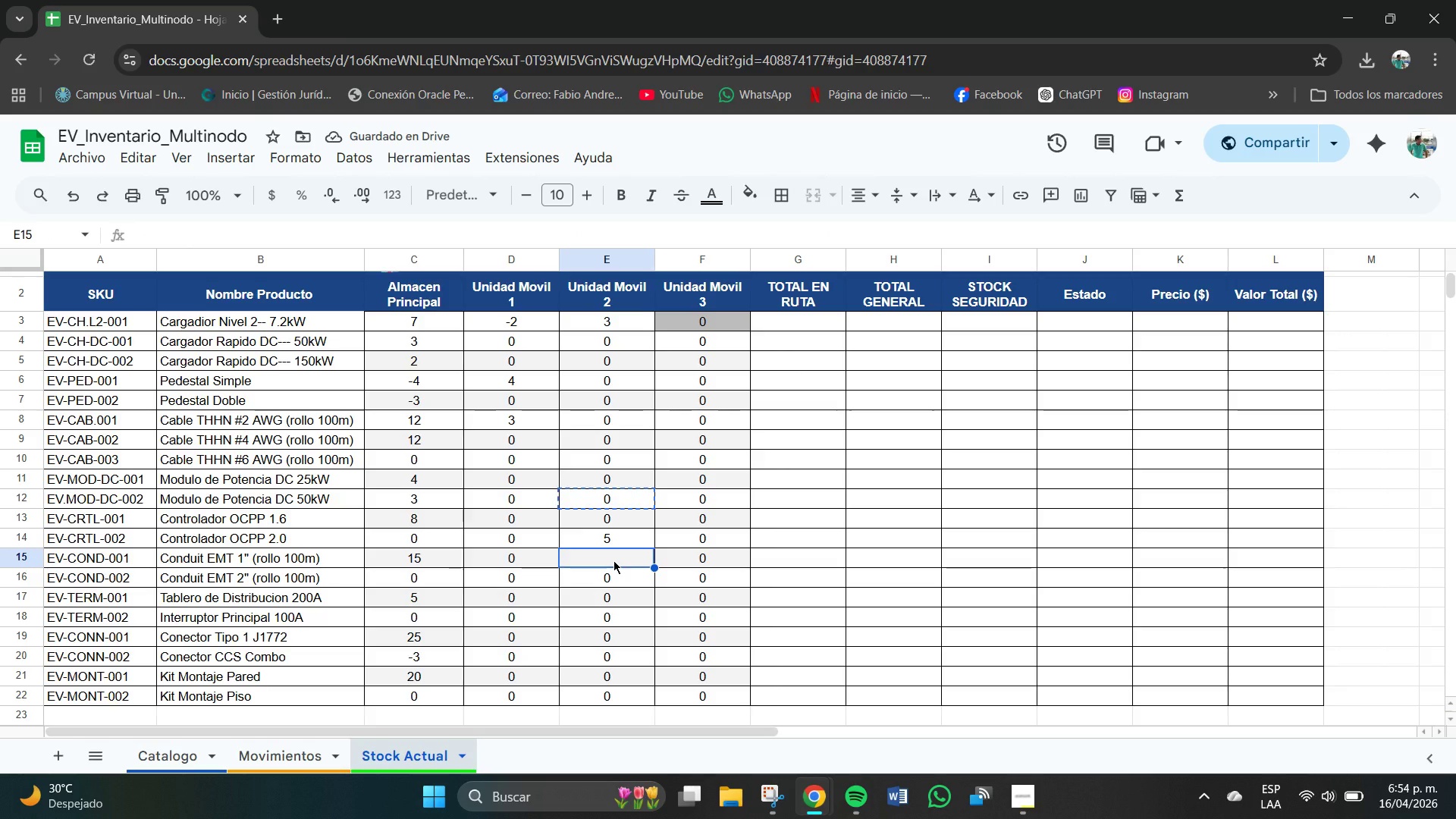 
key(Control+V)
 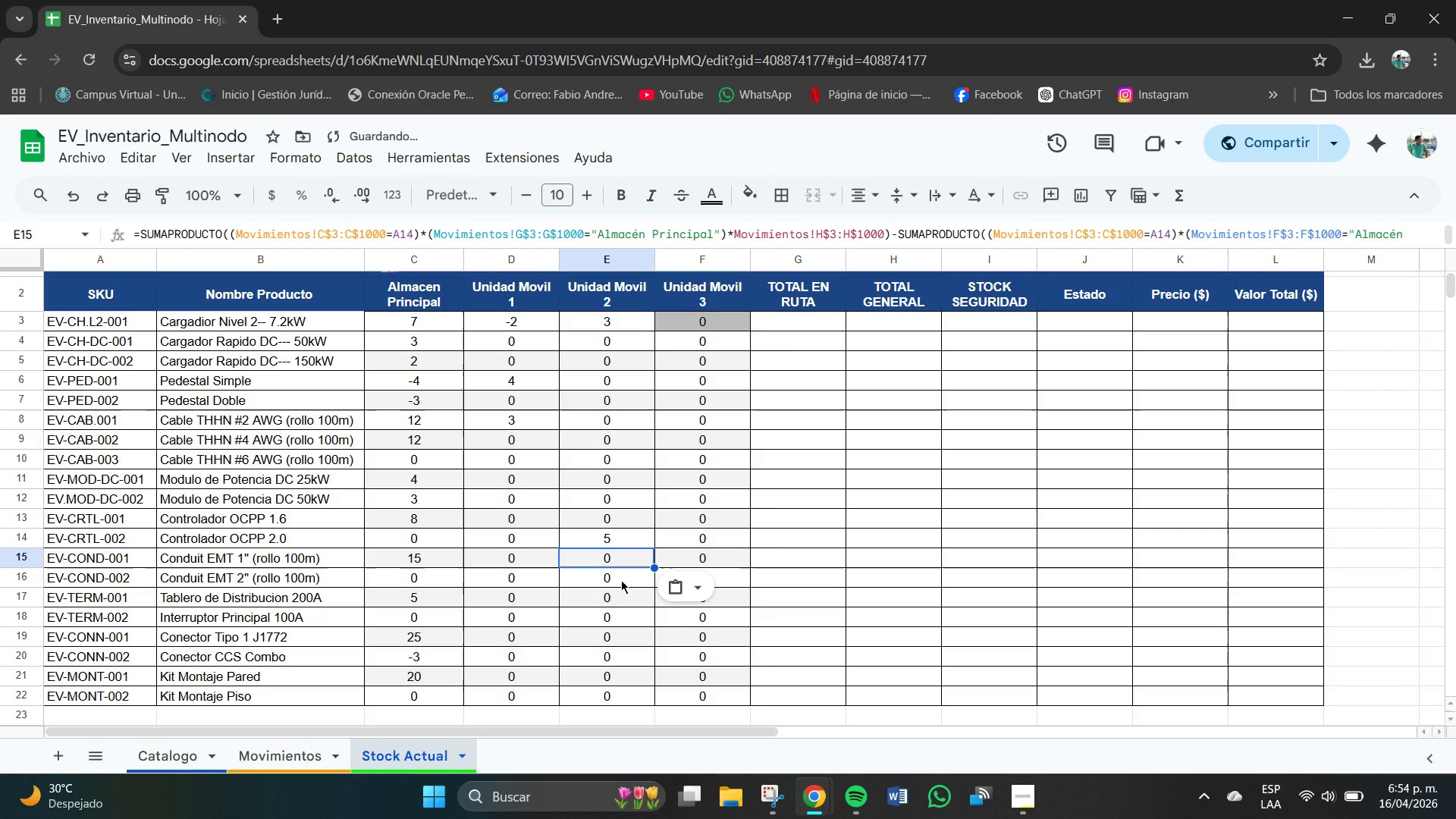 
left_click_drag(start_coordinate=[621, 580], to_coordinate=[619, 701])
 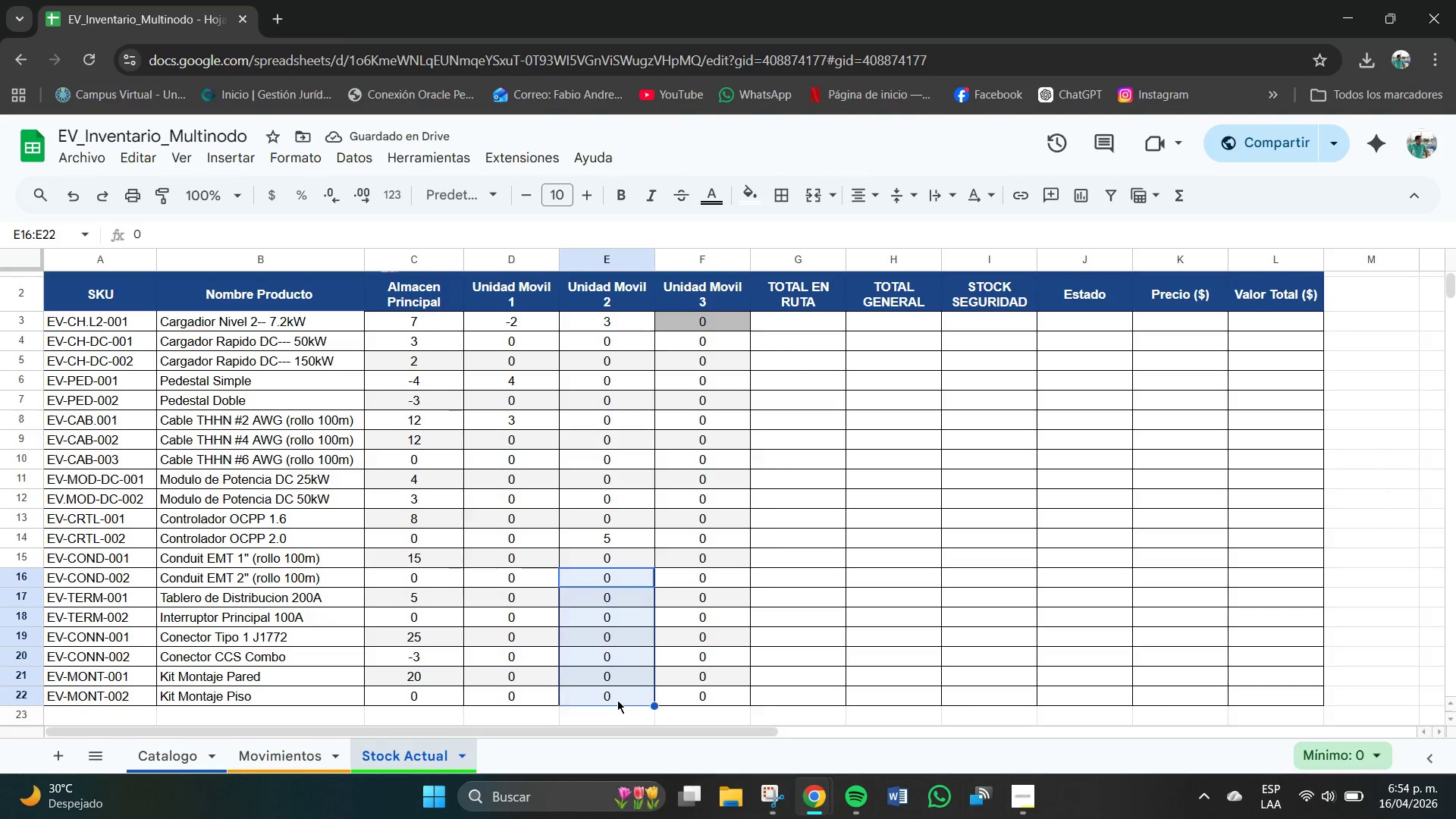 
key(Backspace)
 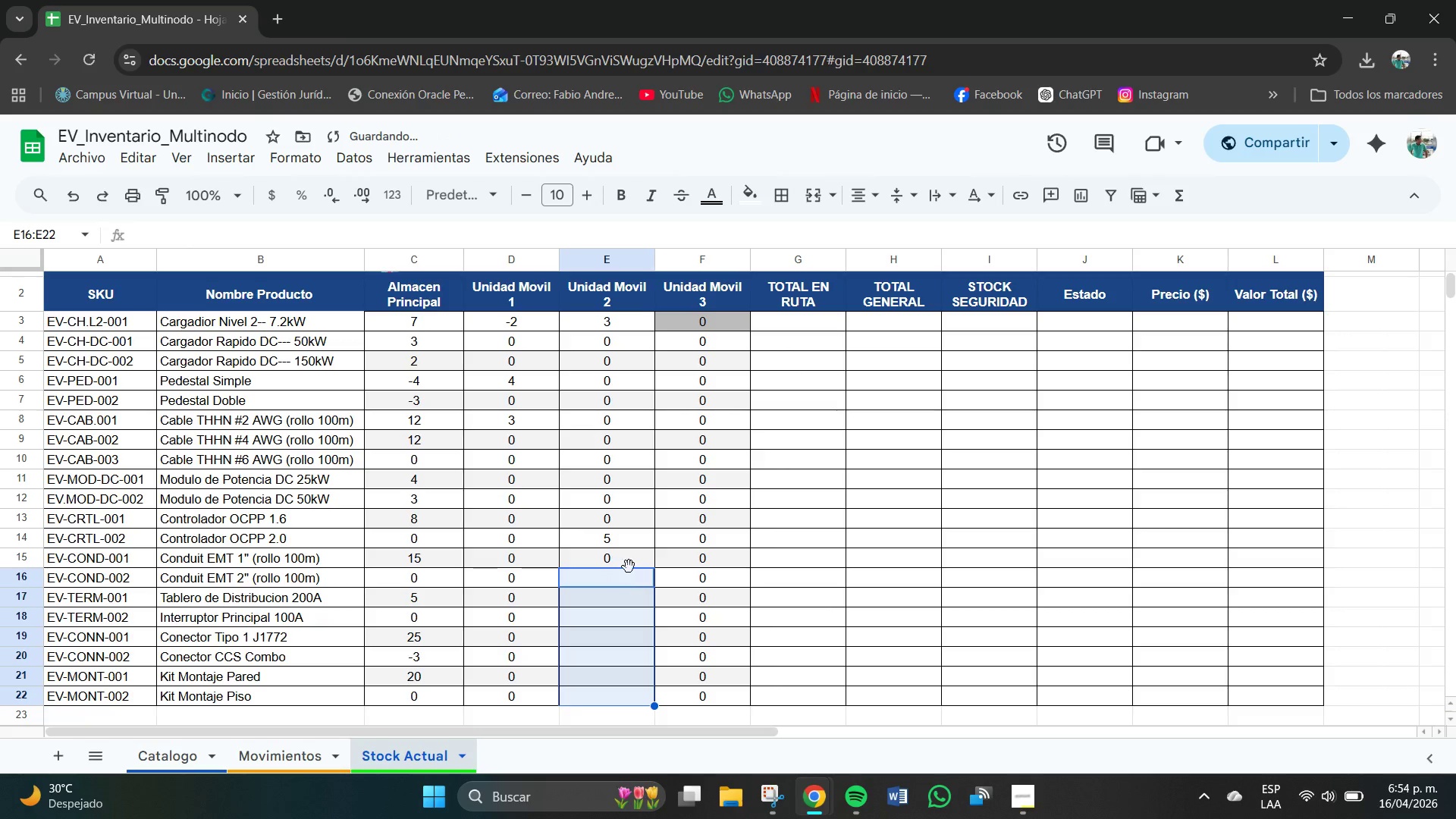 
left_click([629, 565])
 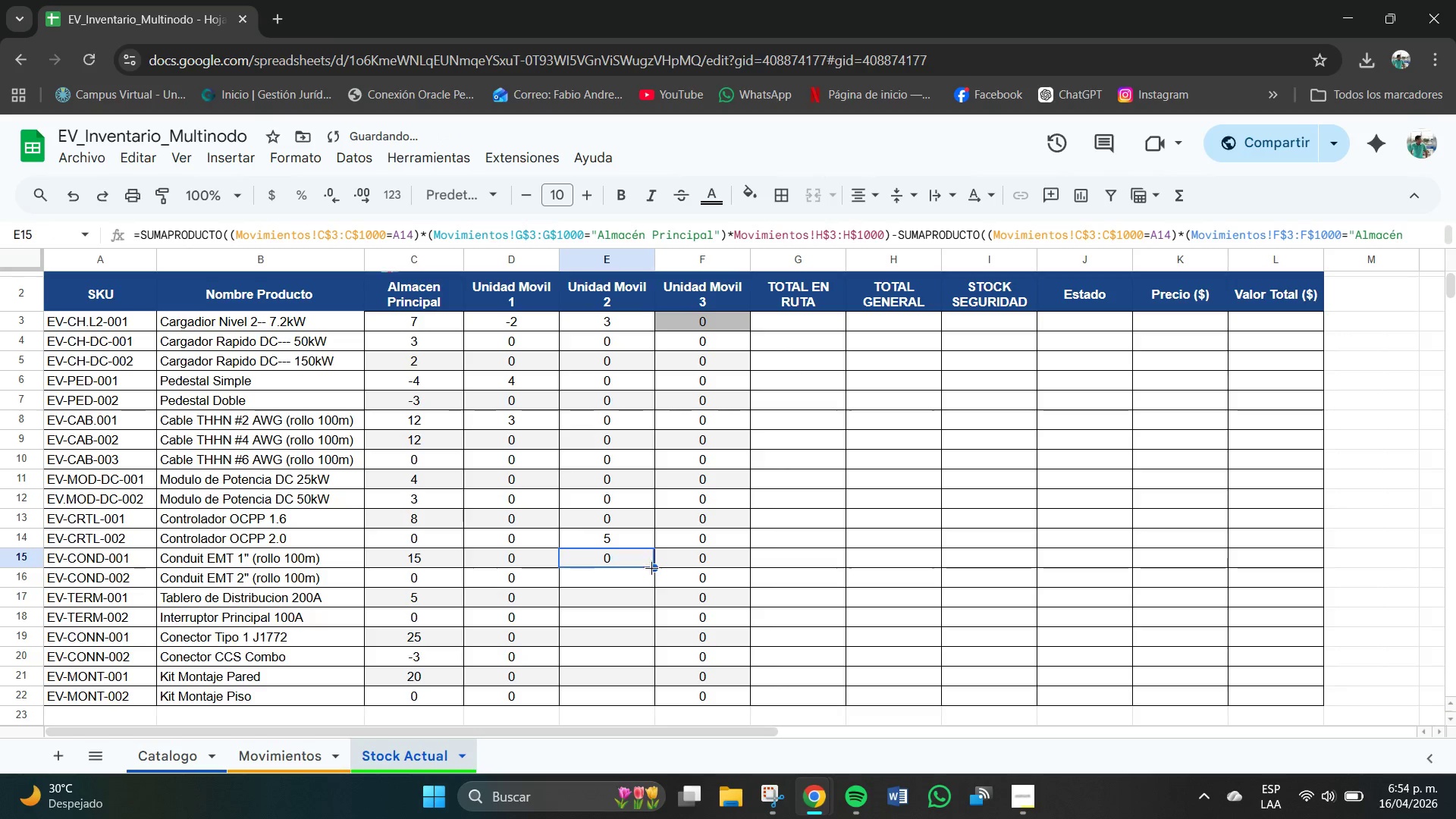 
left_click_drag(start_coordinate=[653, 568], to_coordinate=[635, 702])
 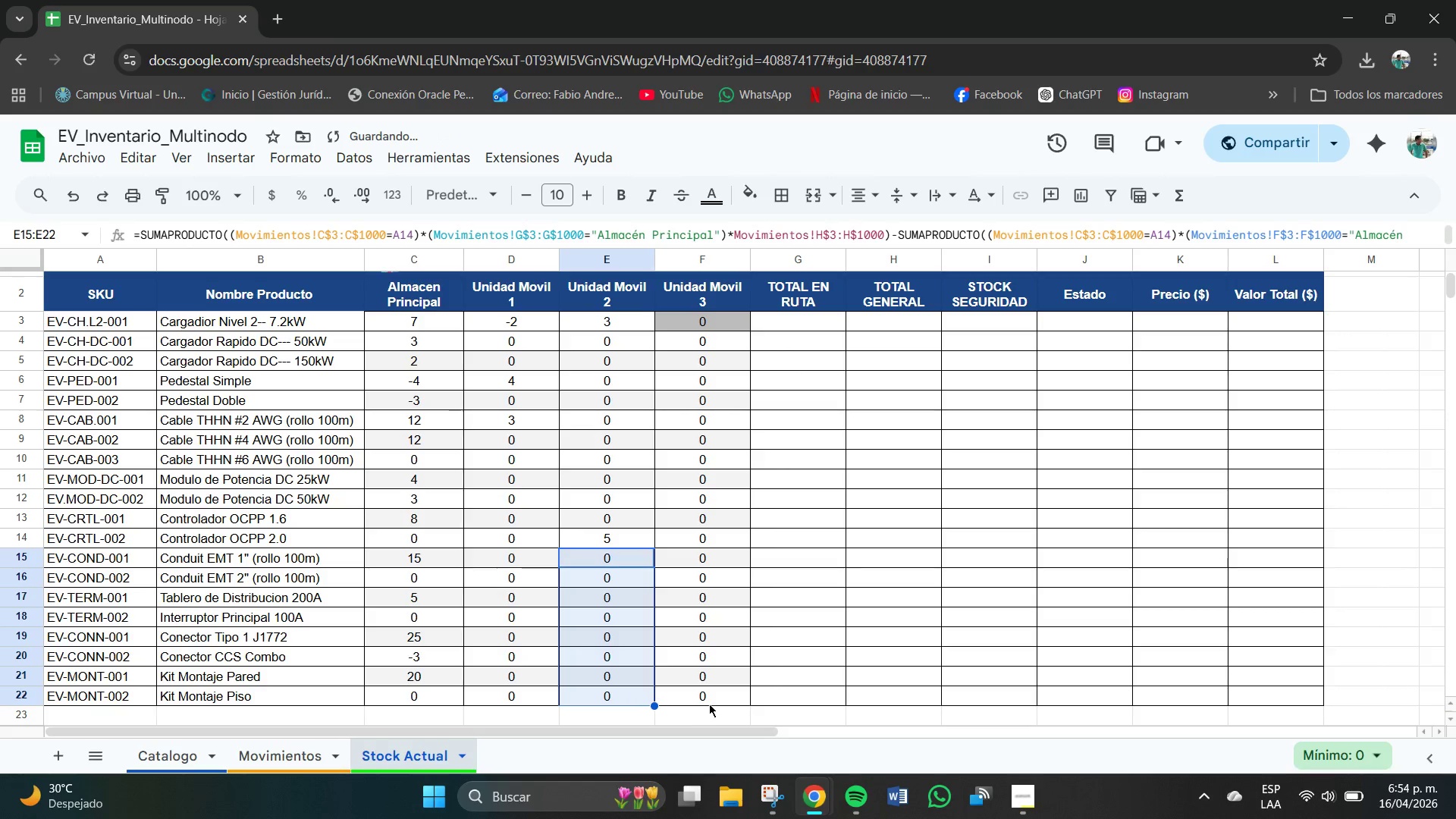 
left_click([709, 704])
 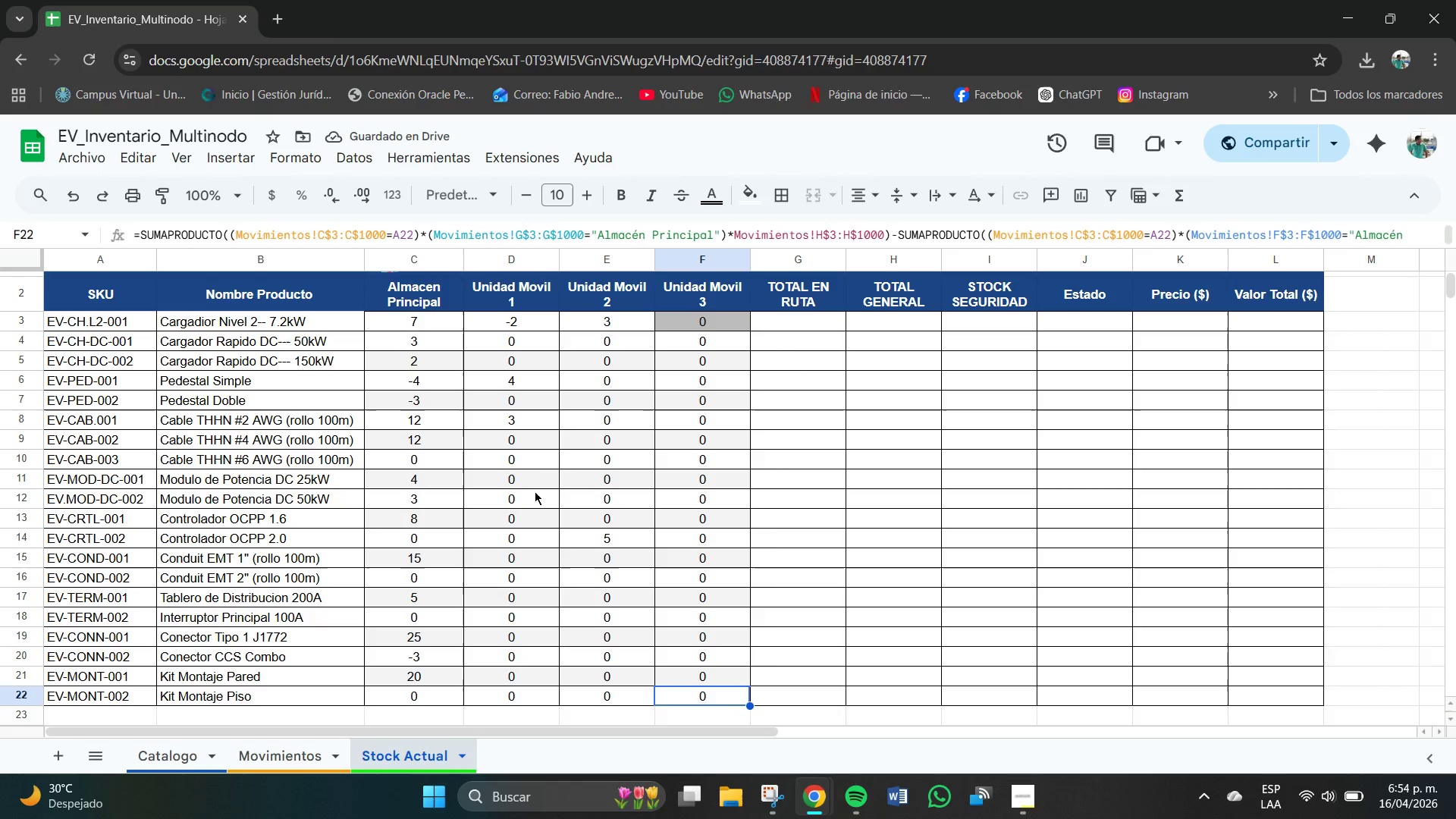 
left_click([519, 435])
 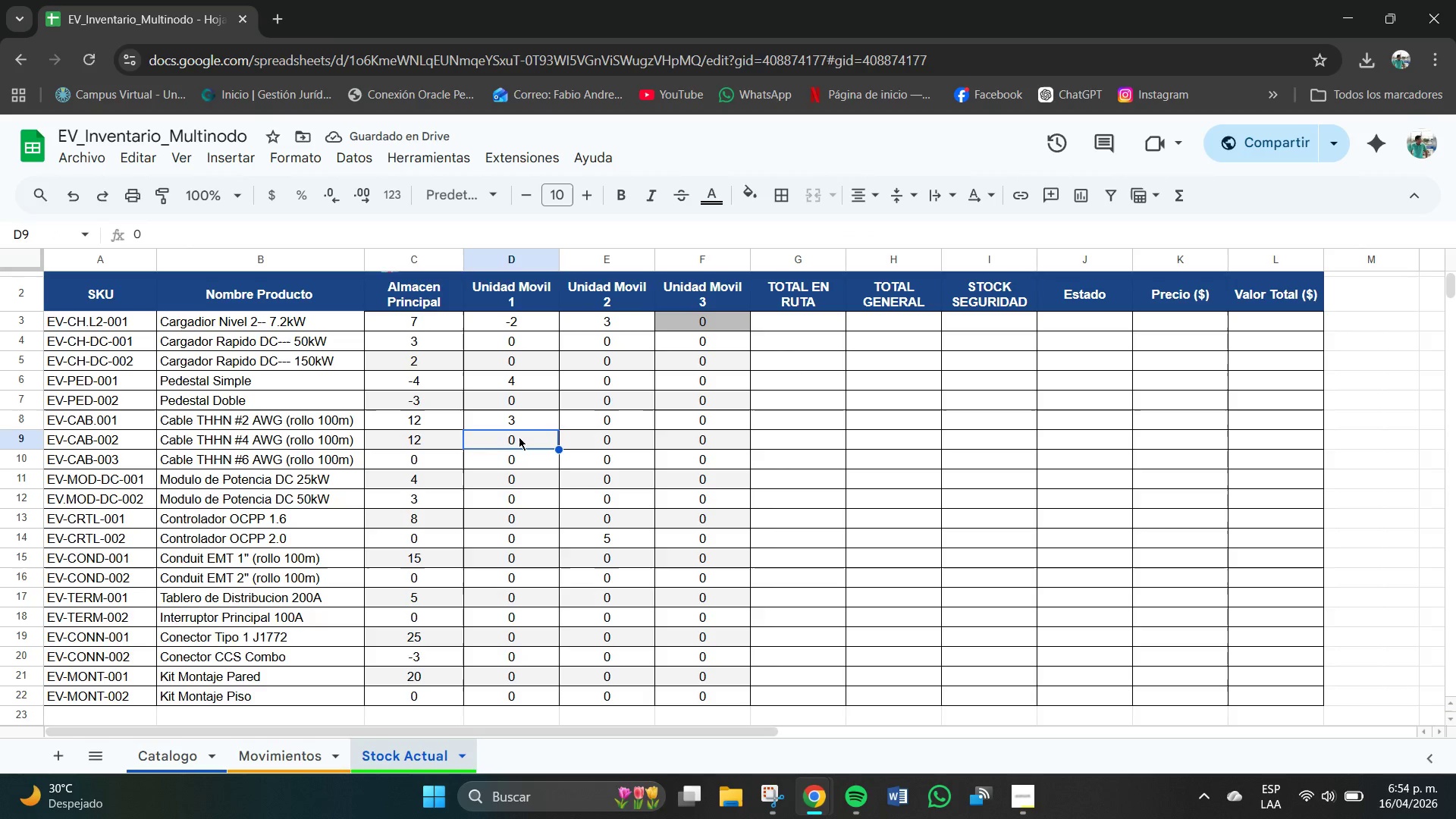 
key(Backspace)
 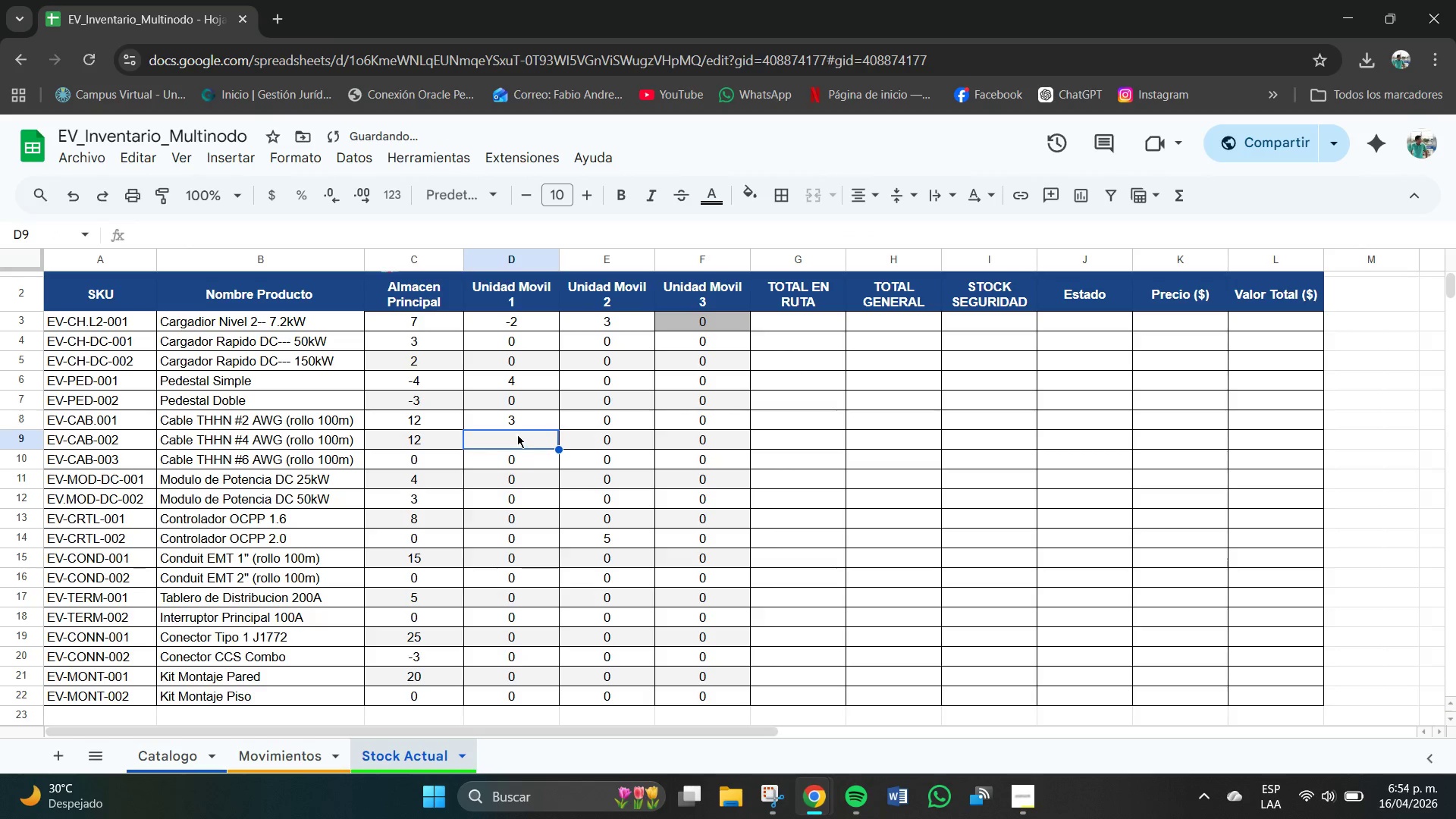 
key(Control+V)
 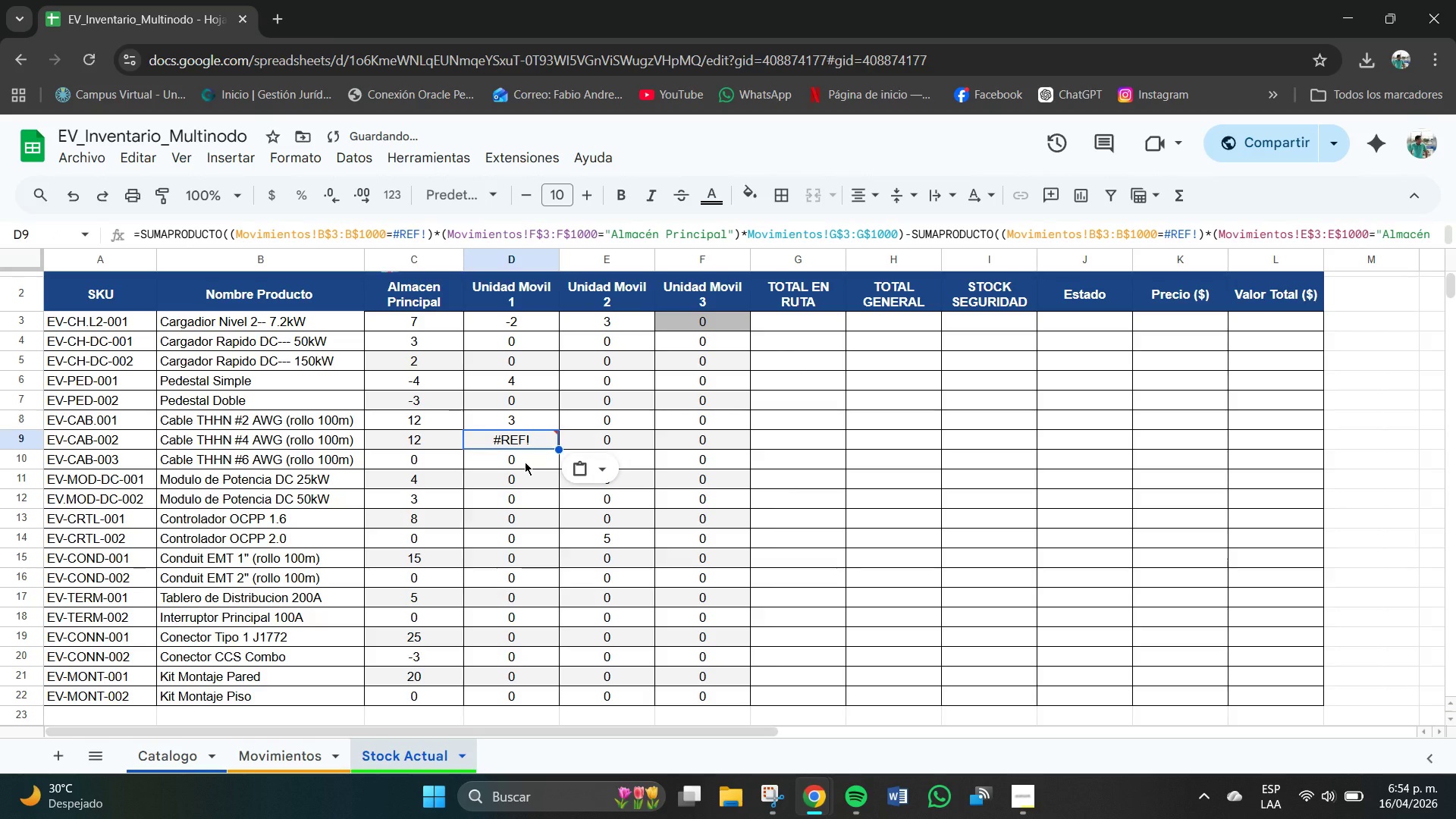 
key(Control+Z)
 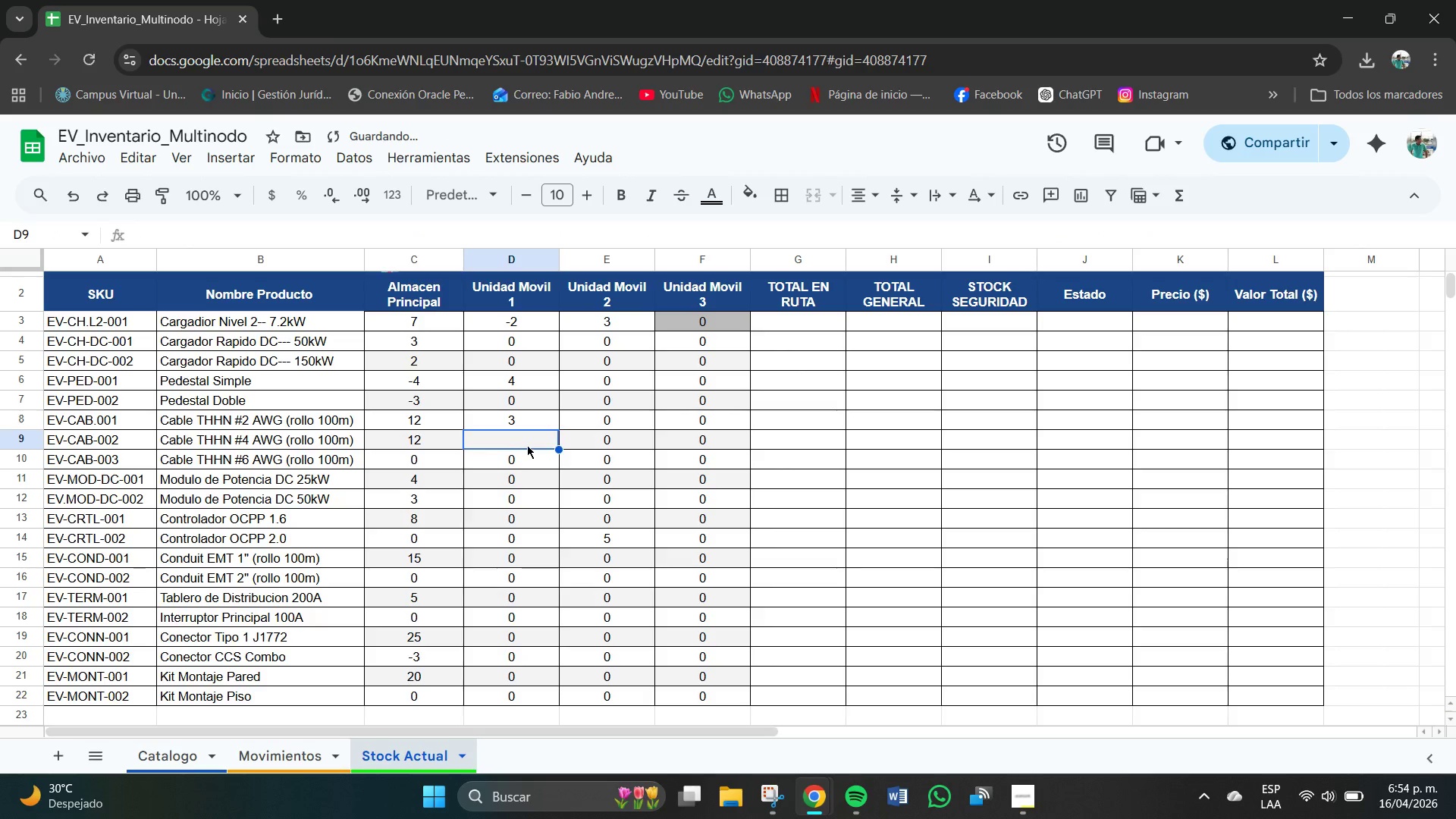 
key(Control+Z)
 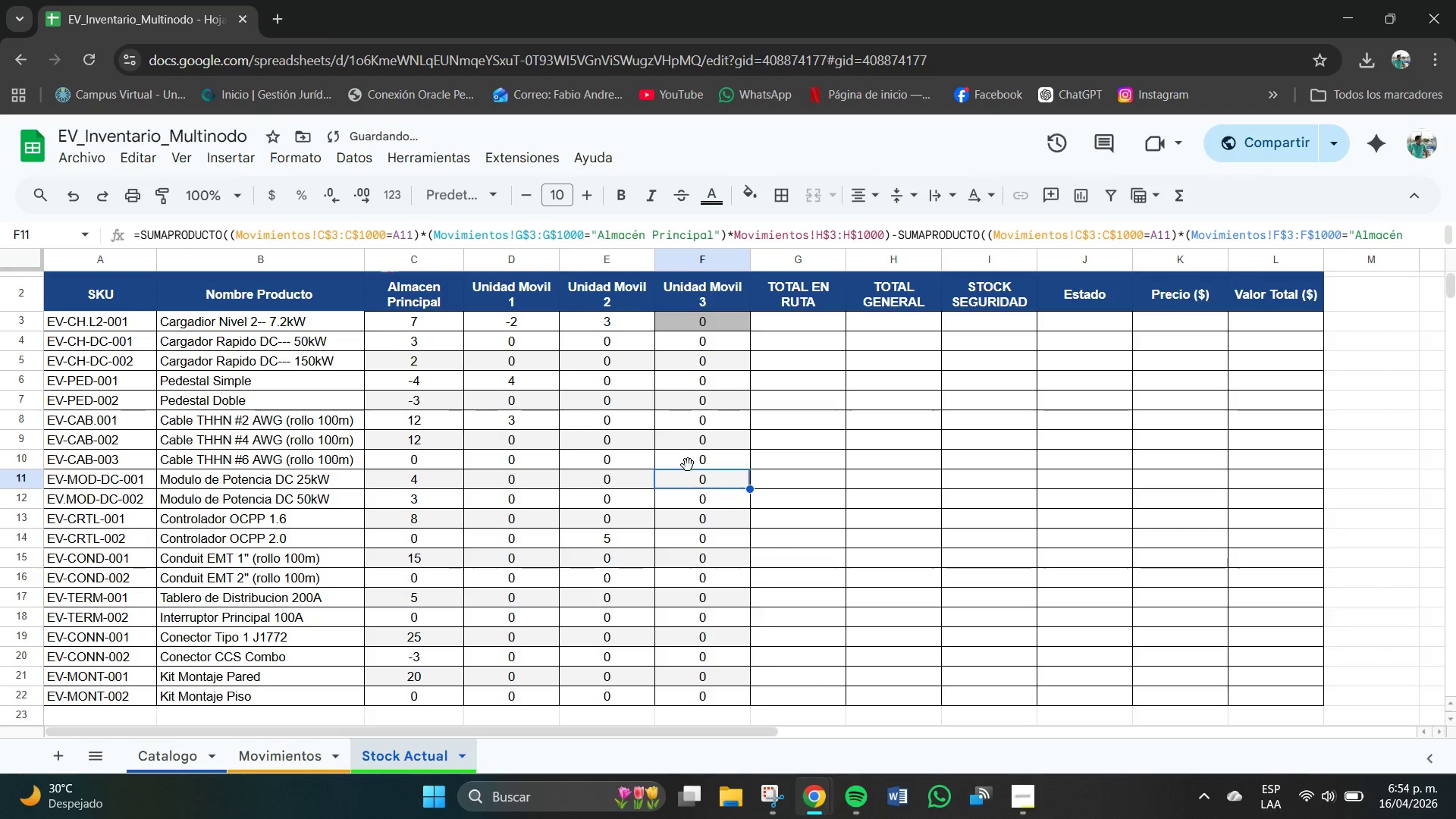 
double_click([635, 444])
 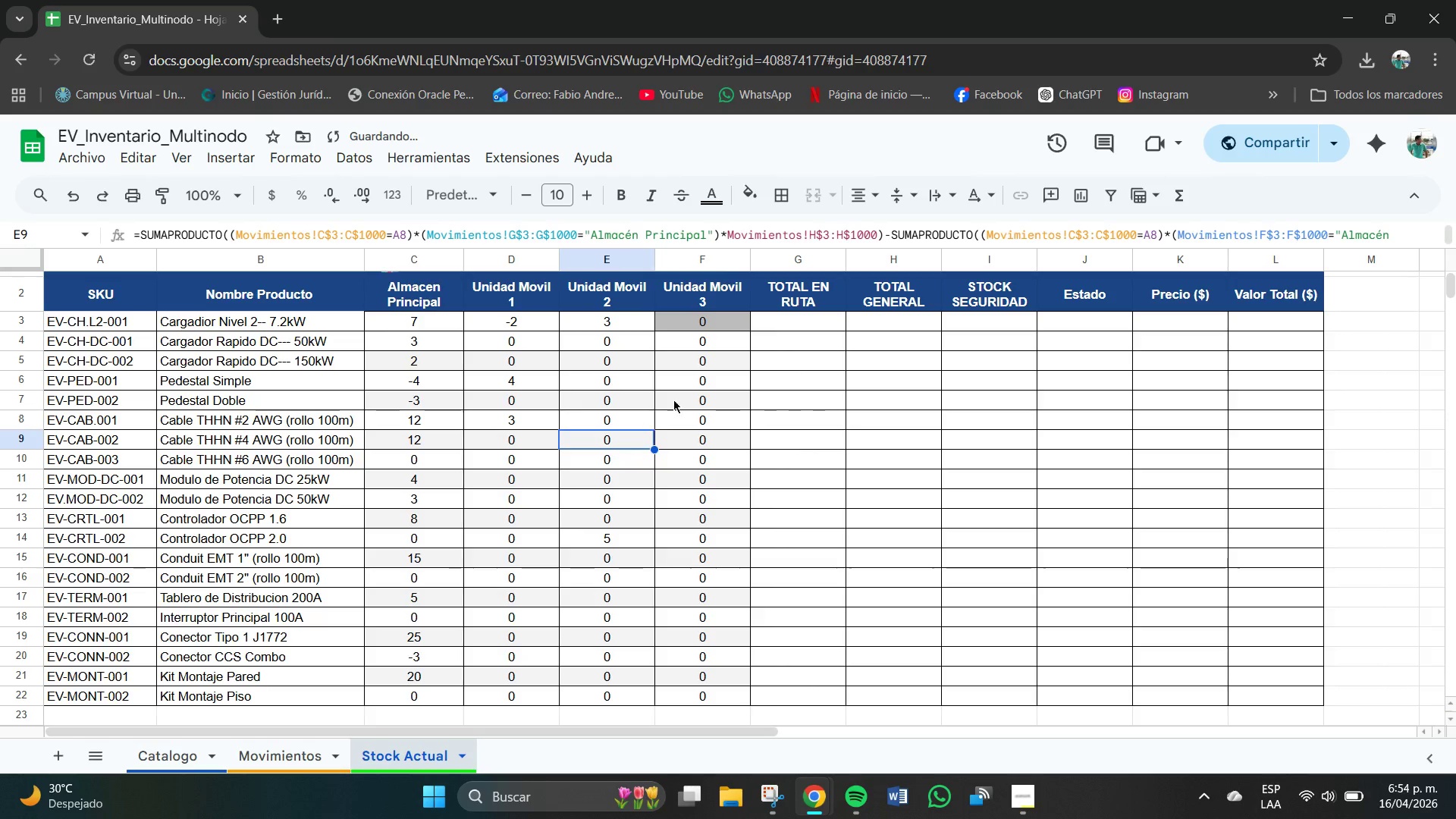 
triple_click([681, 400])
 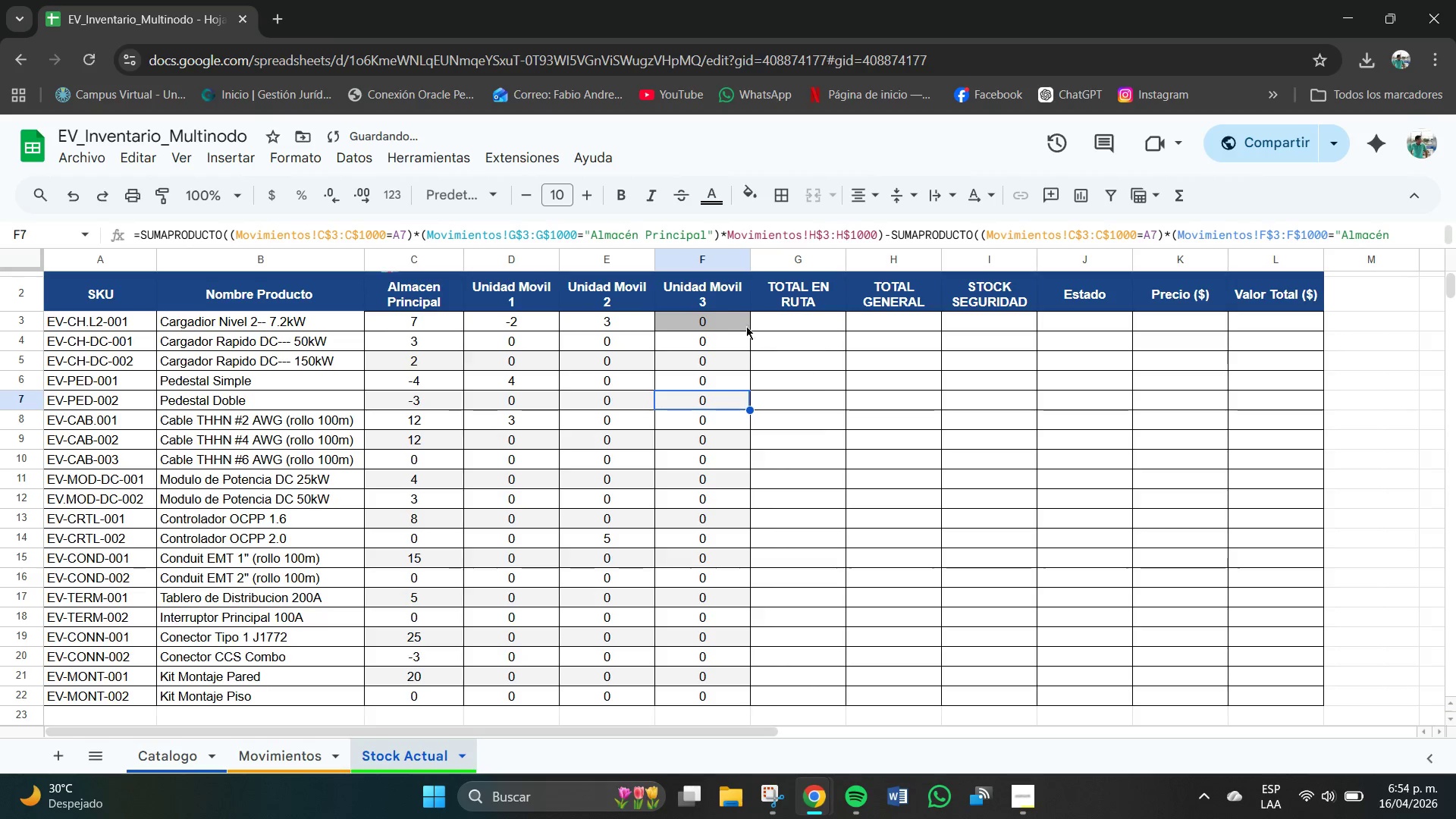 
left_click([726, 315])
 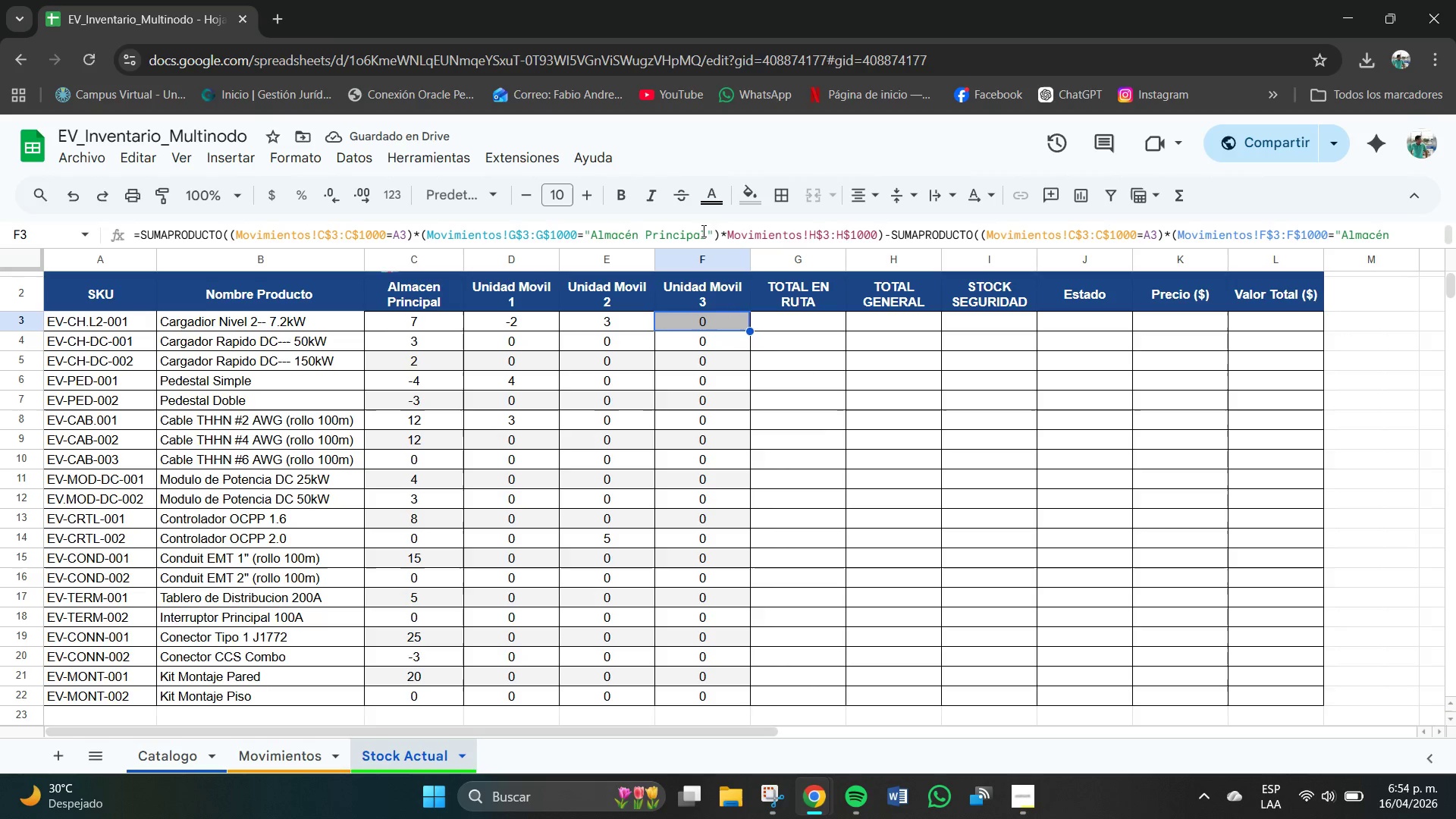 
left_click([711, 205])
 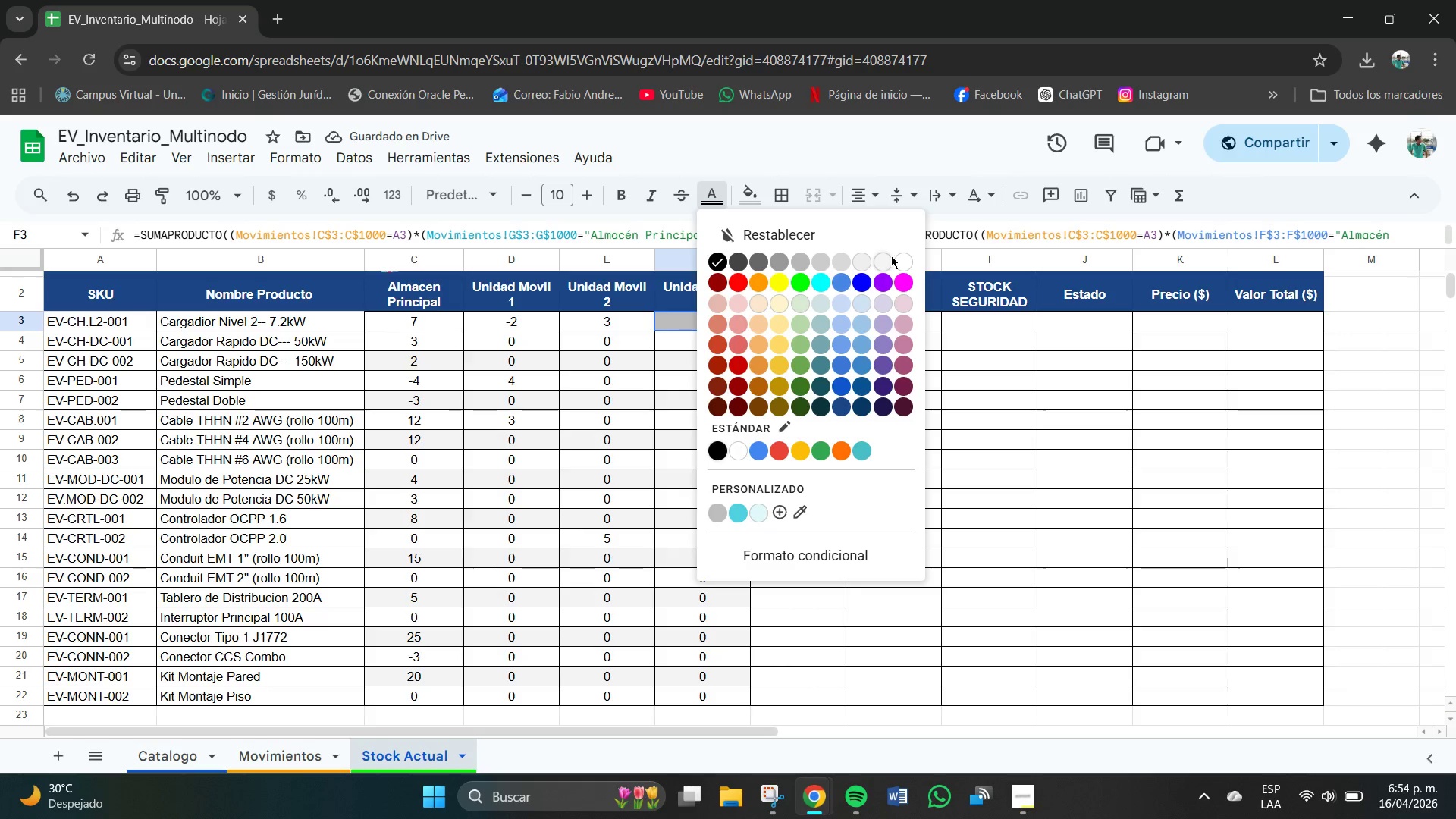 
left_click([903, 259])
 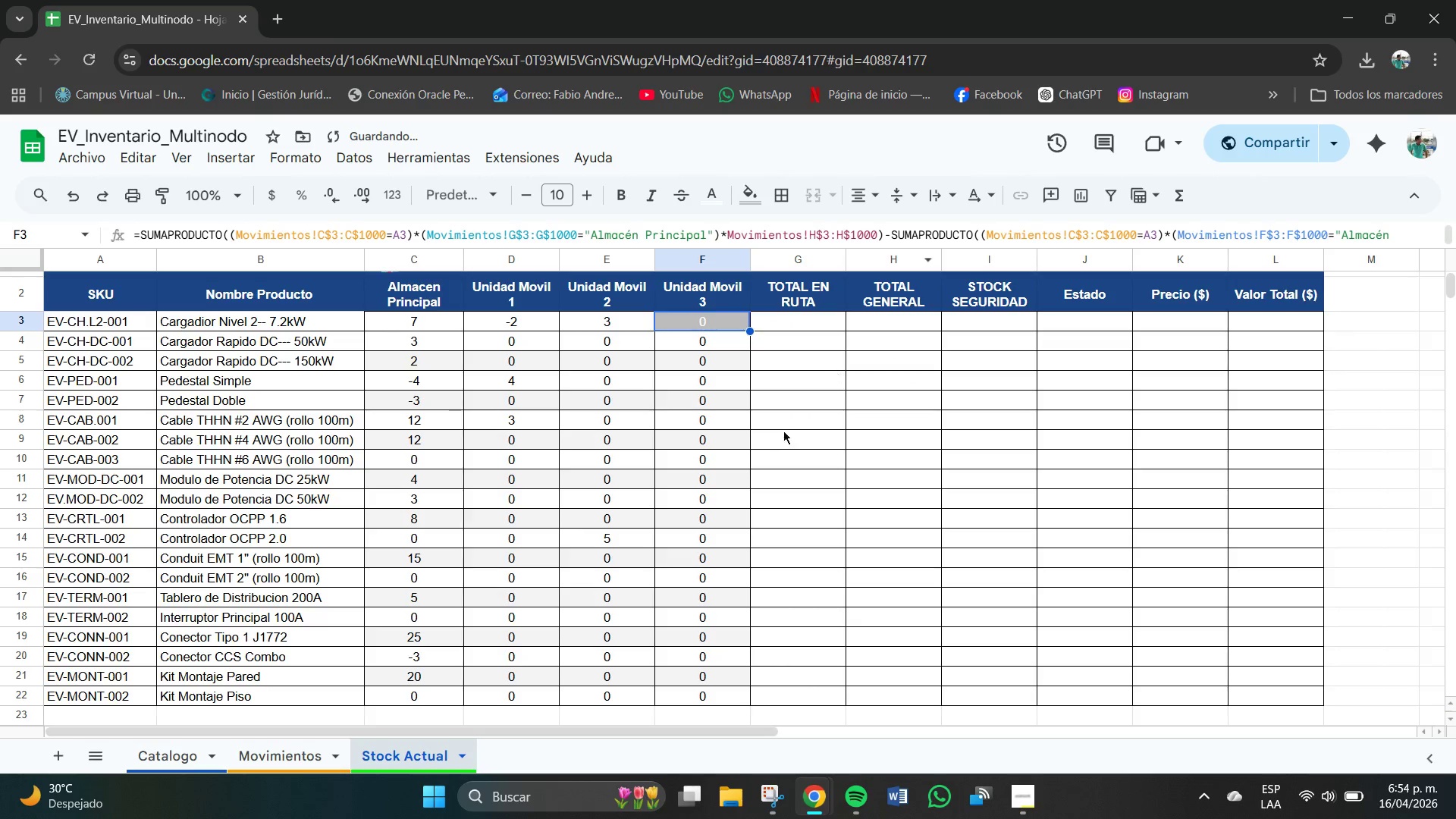 
left_click([765, 443])
 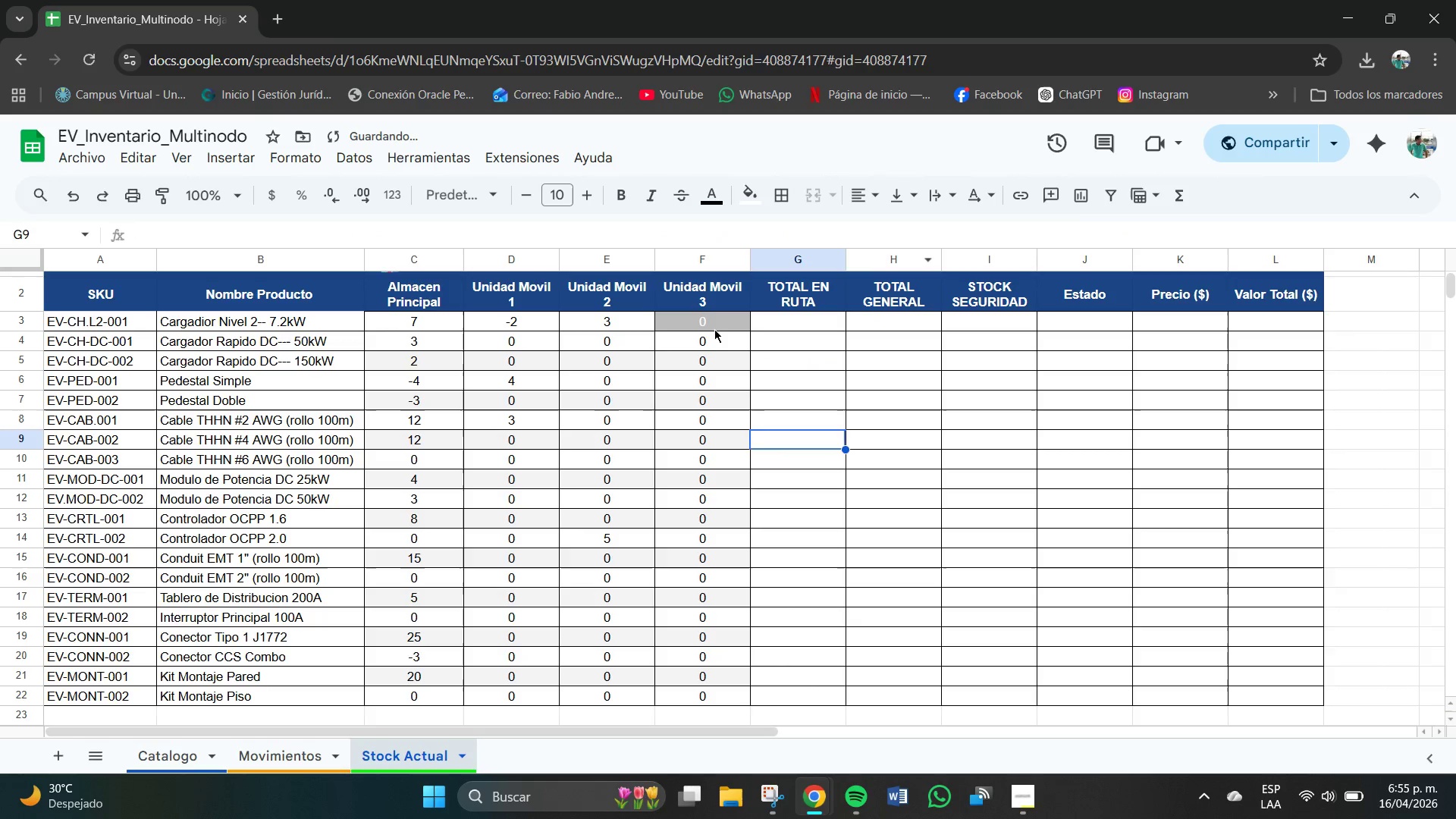 
left_click([712, 325])
 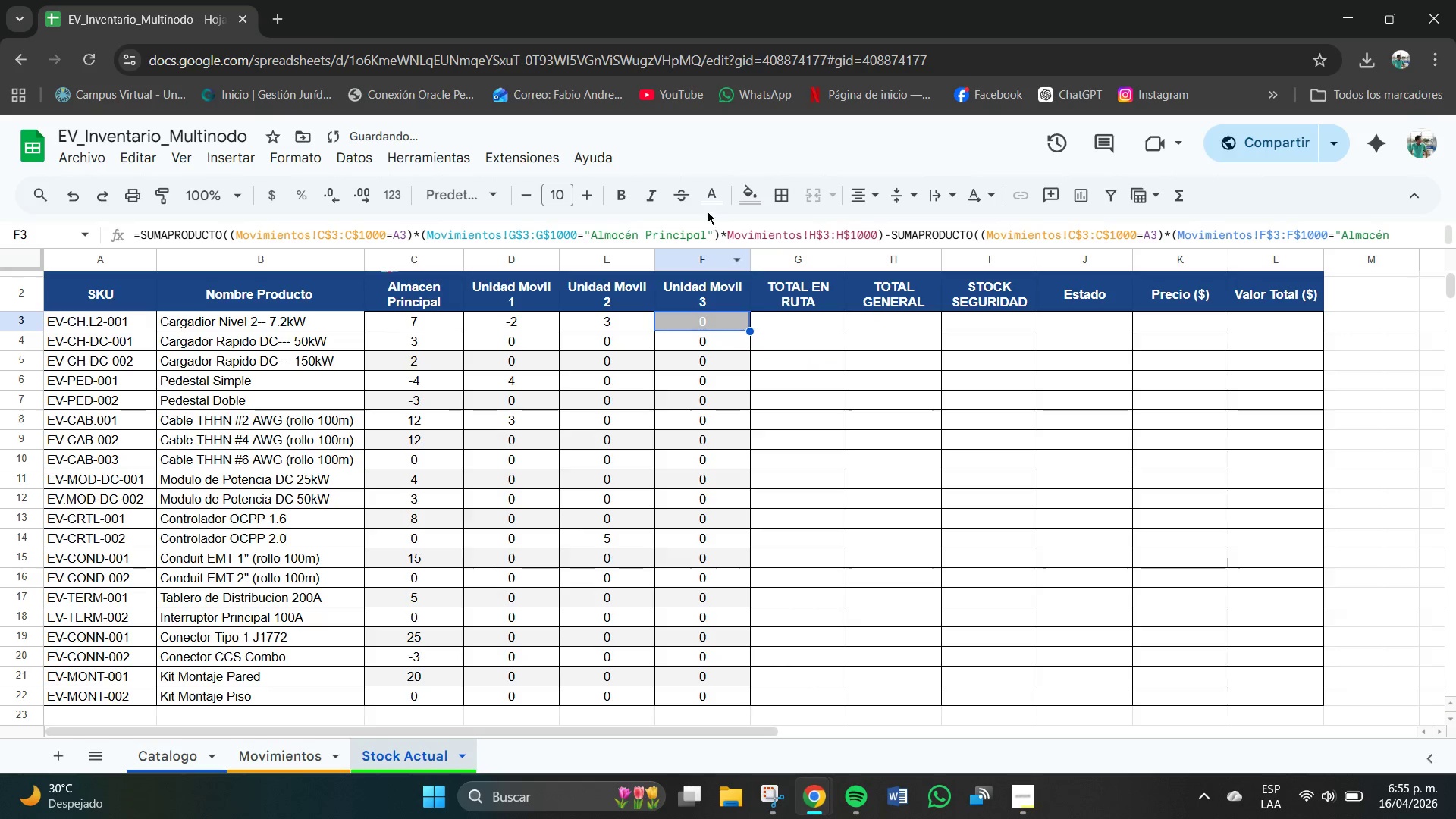 
left_click([717, 205])
 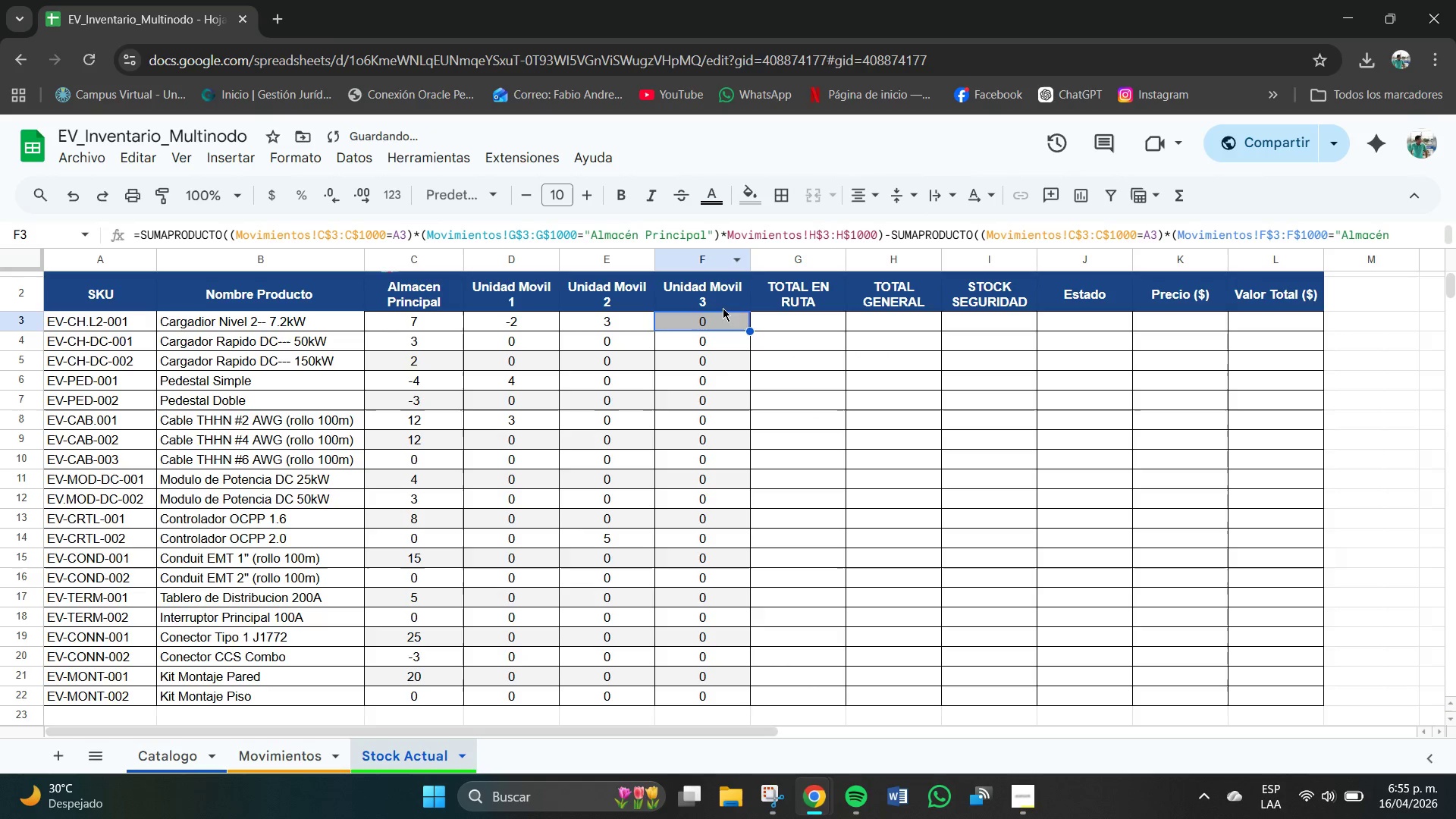 
double_click([736, 442])
 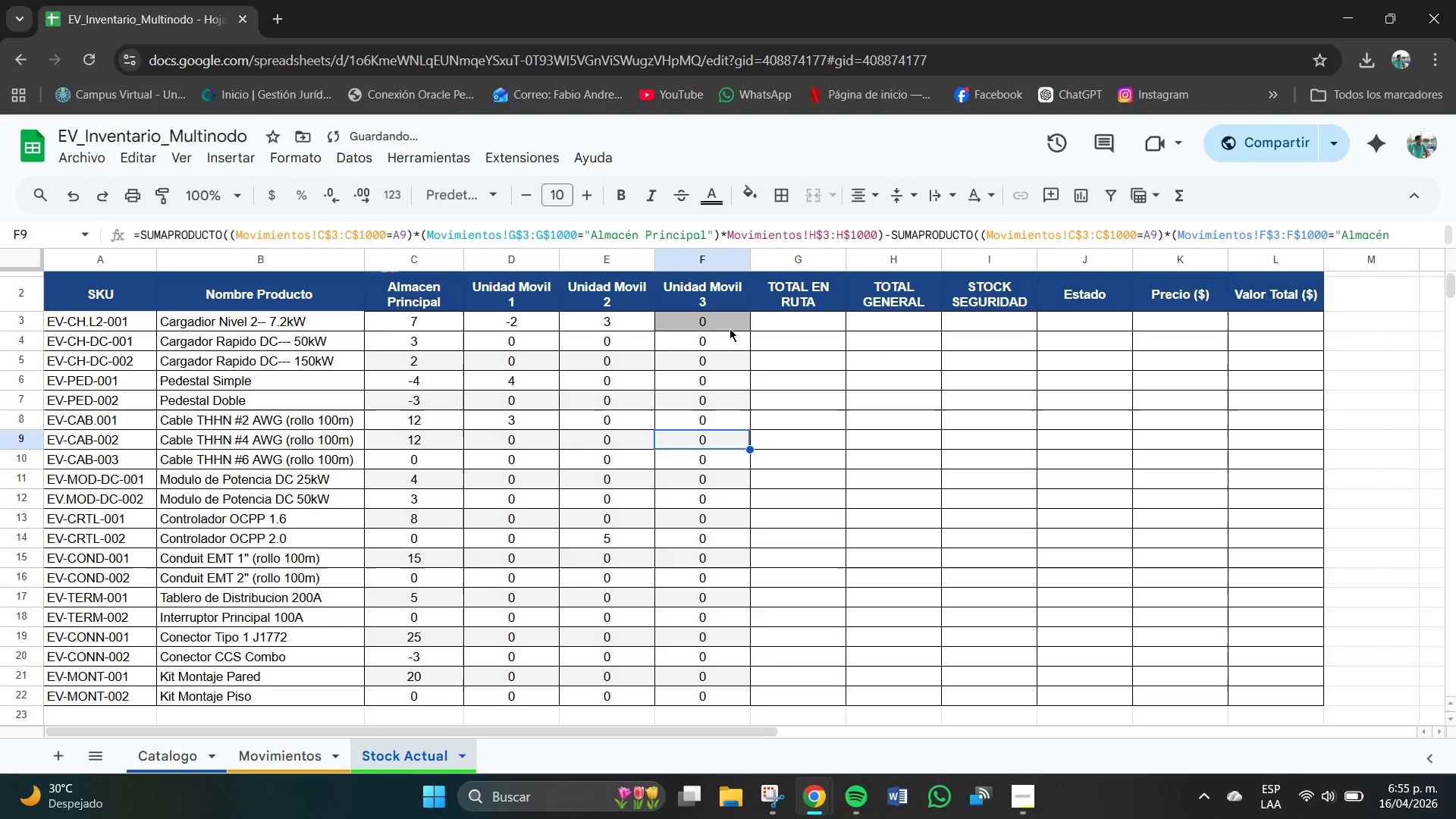 
left_click([726, 325])
 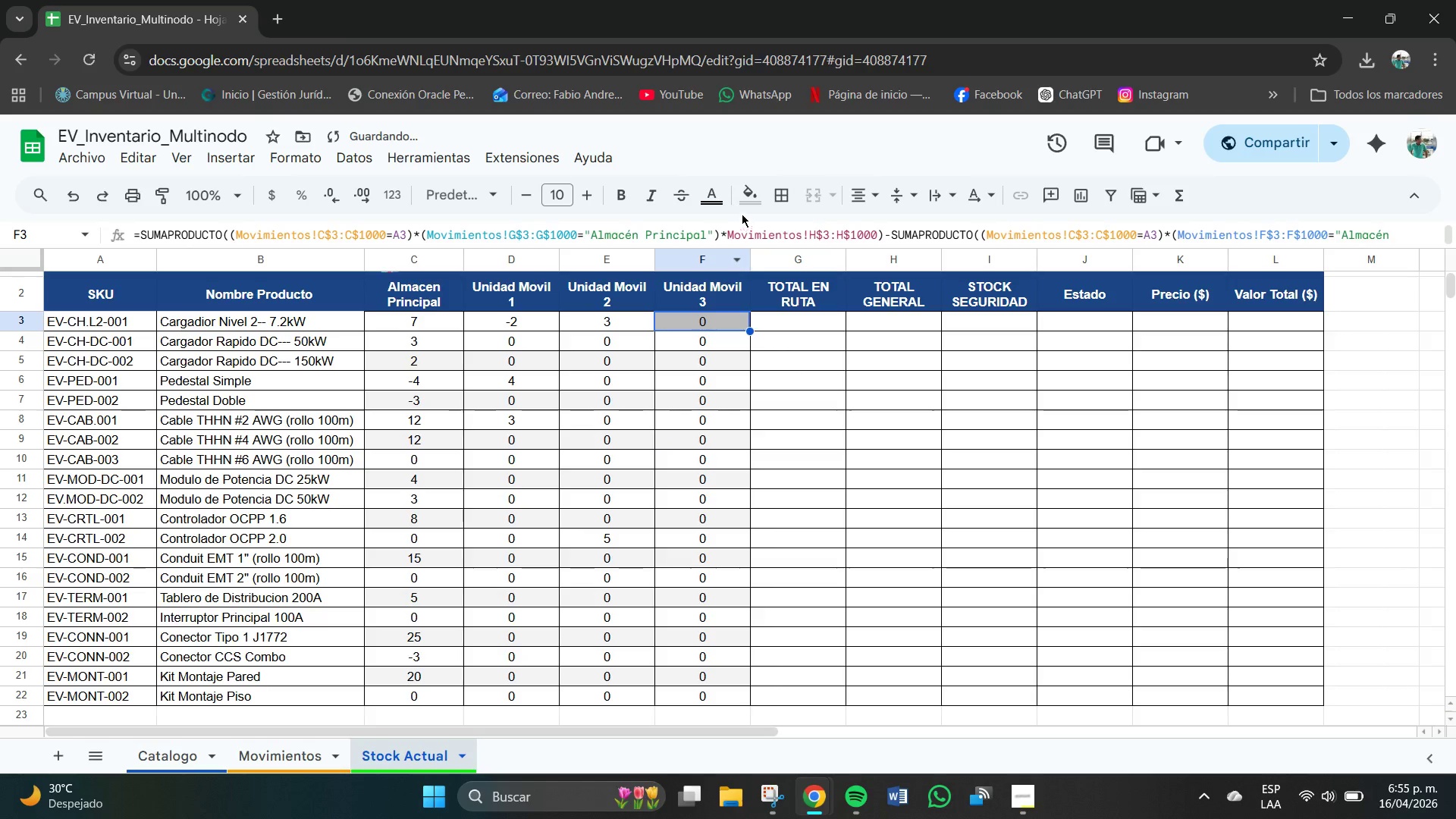 
left_click([749, 198])
 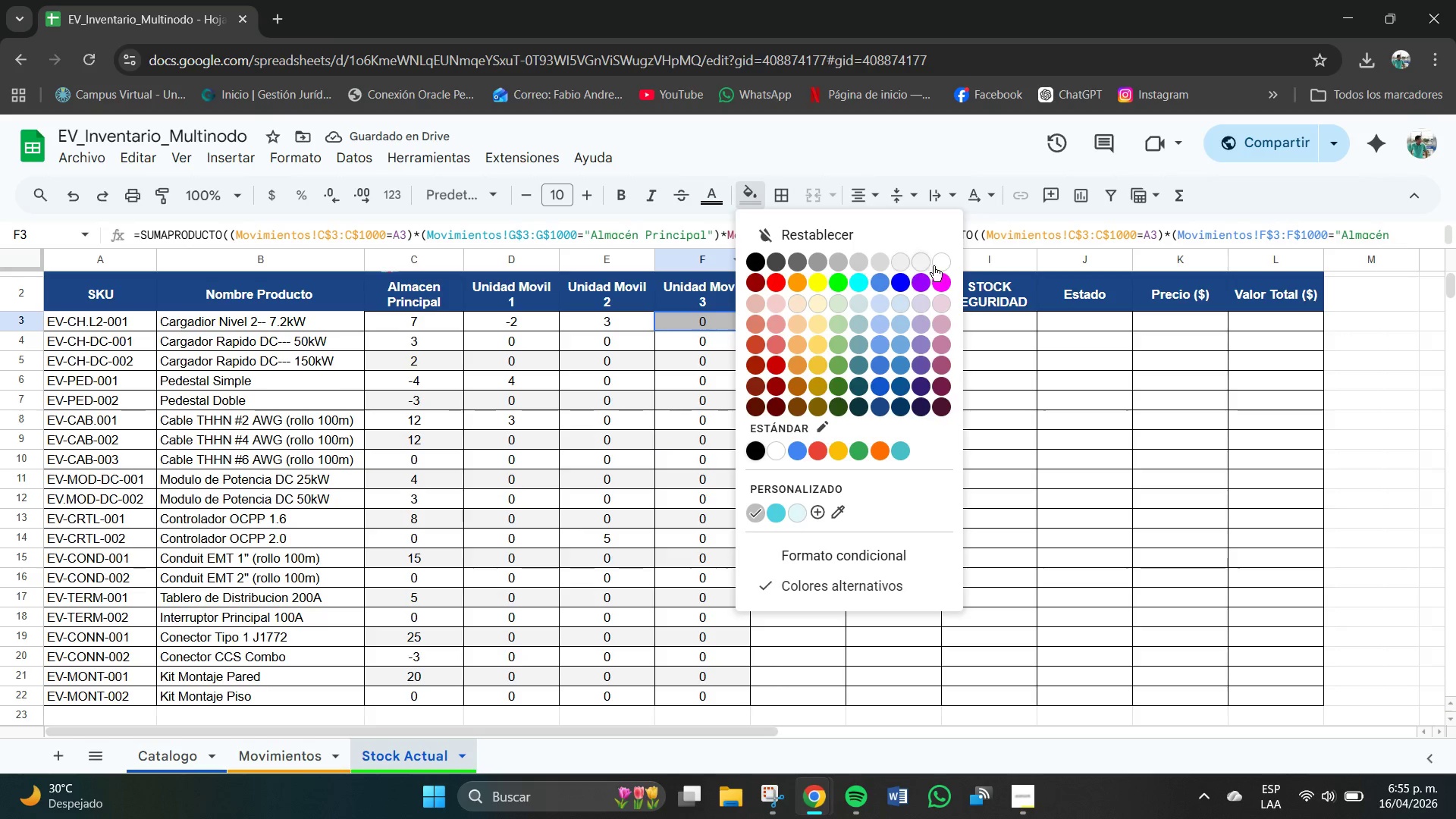 
left_click([946, 262])
 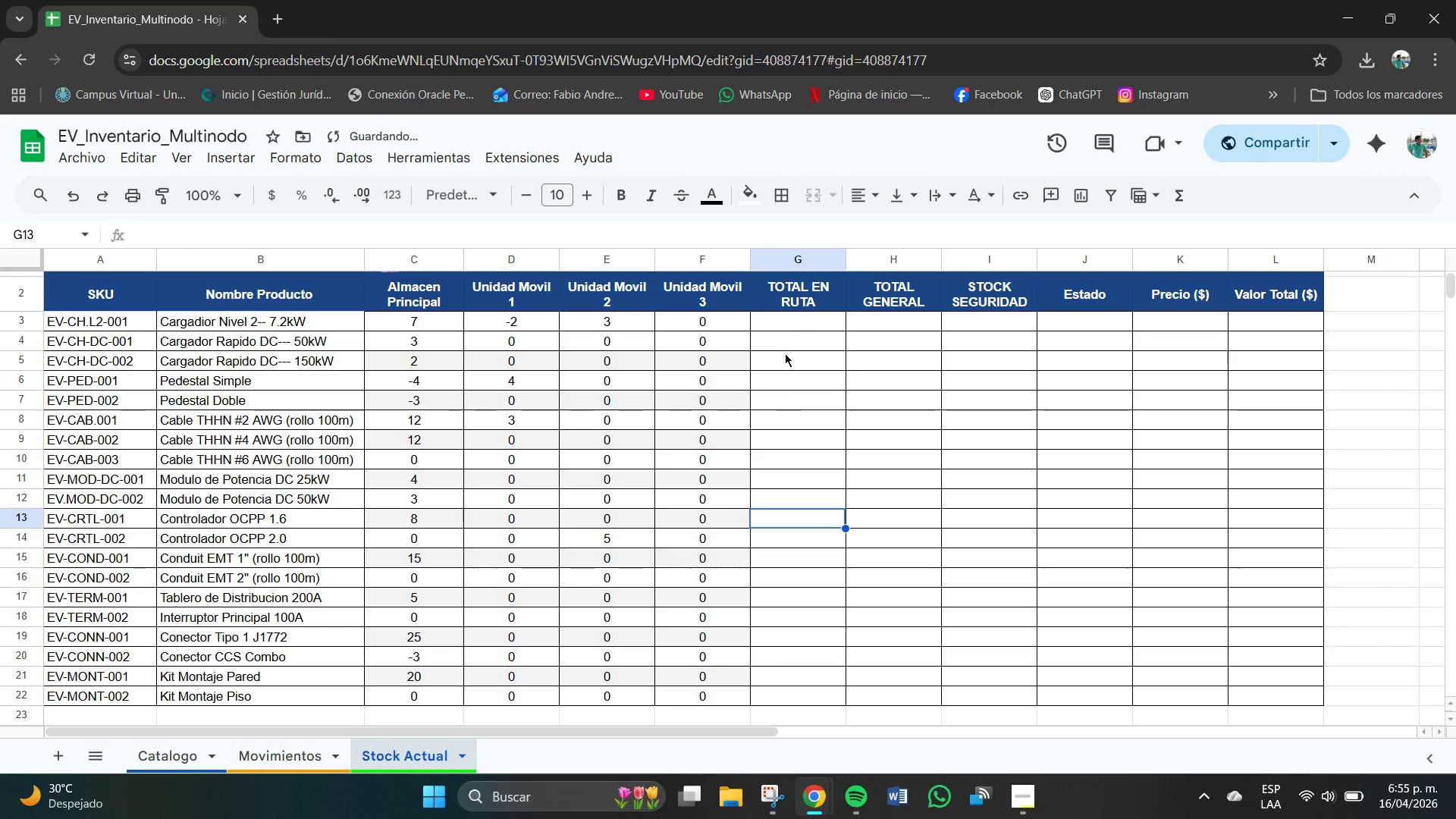 
left_click([792, 325])
 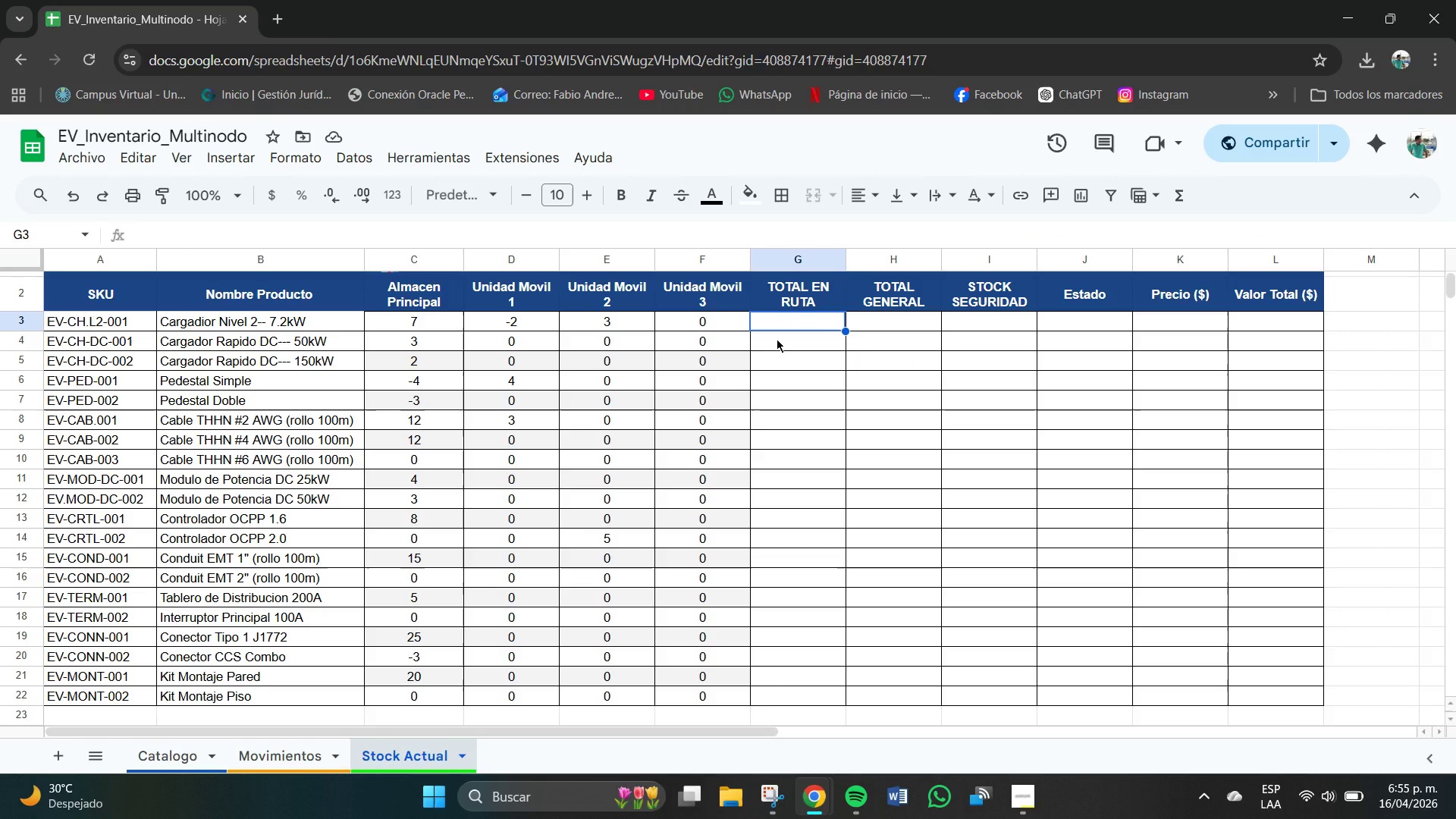 
wait(6.55)
 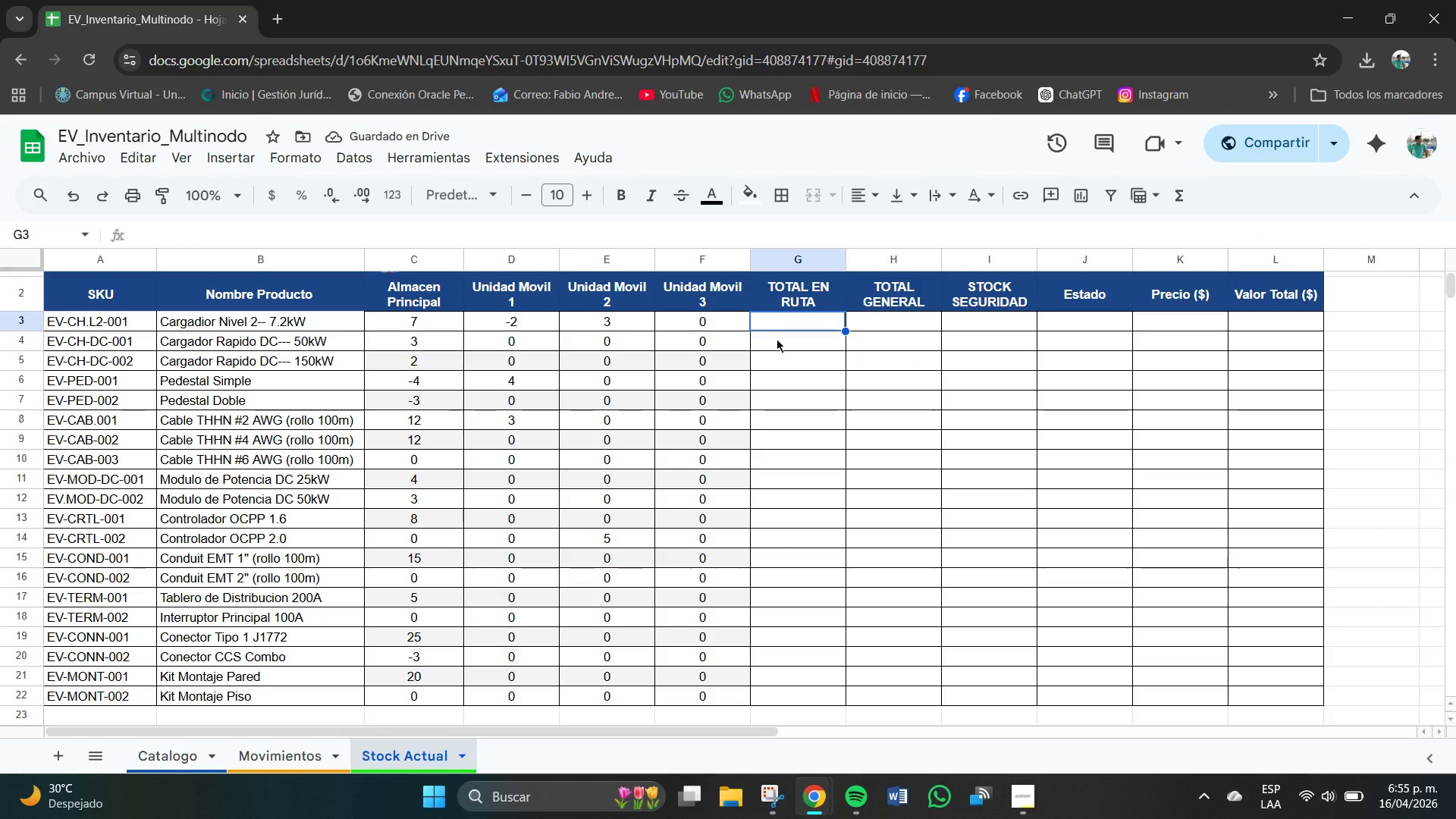 
type()C3+G3)
 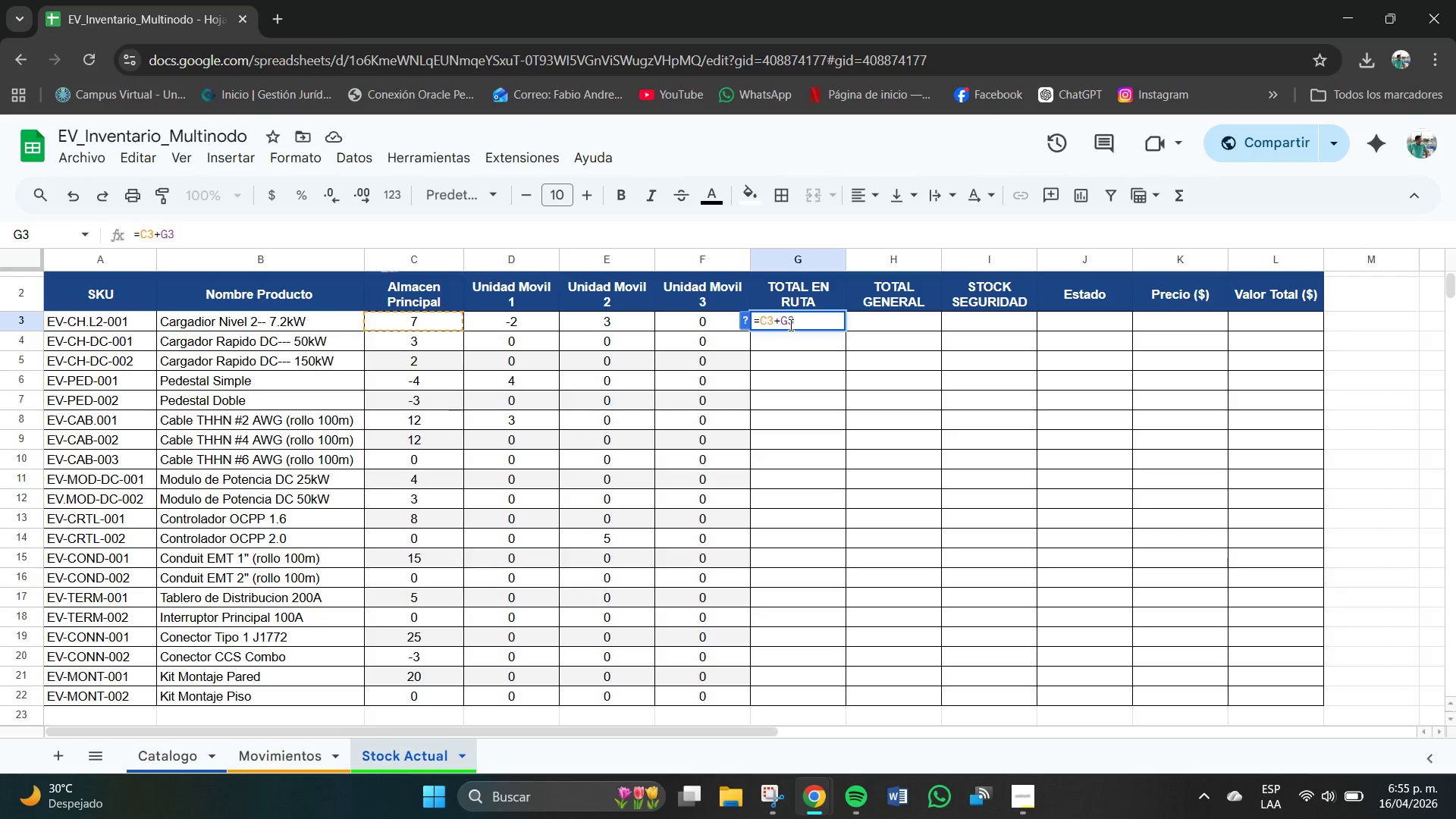 
key(Enter)
 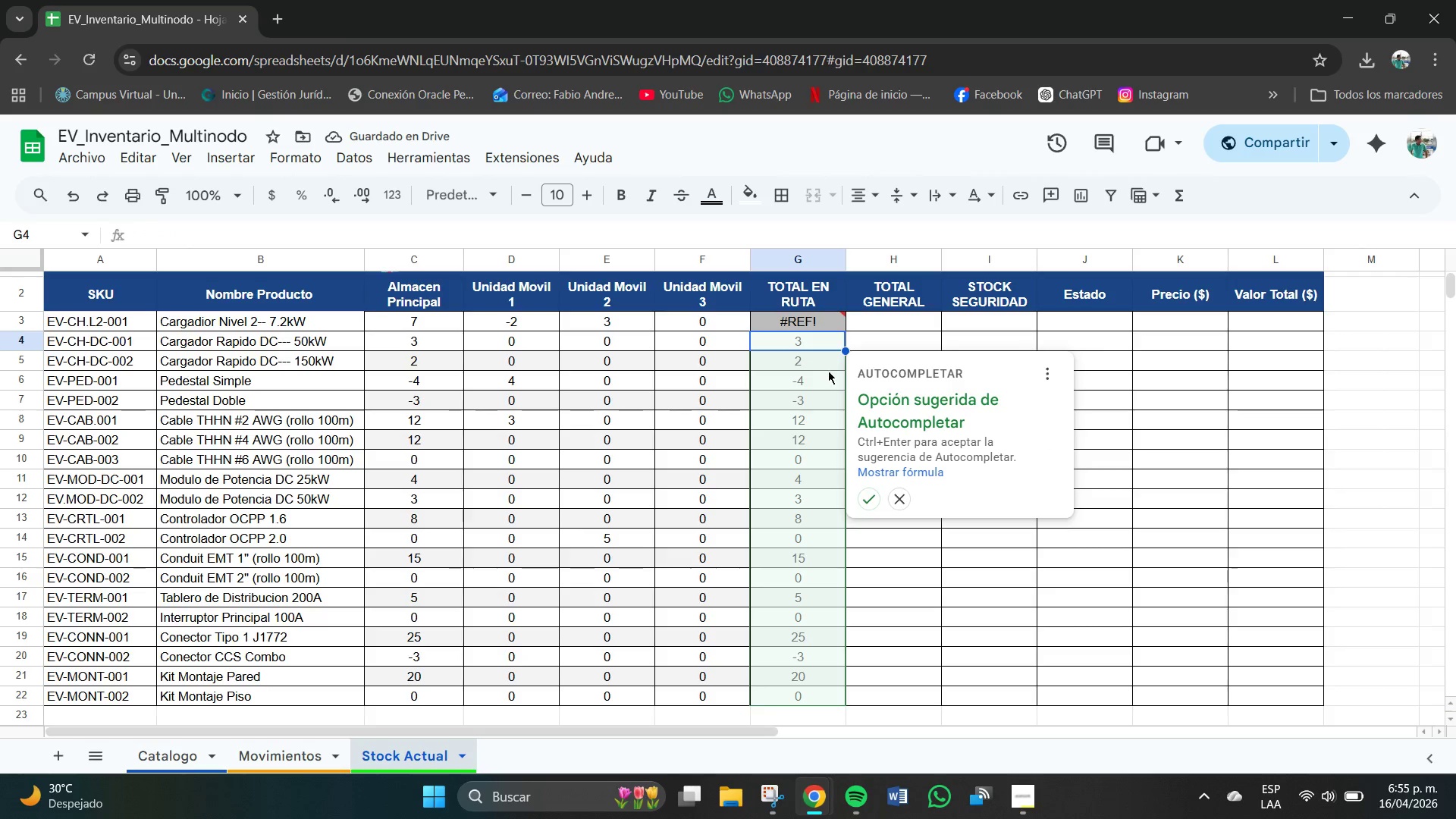 
wait(8.89)
 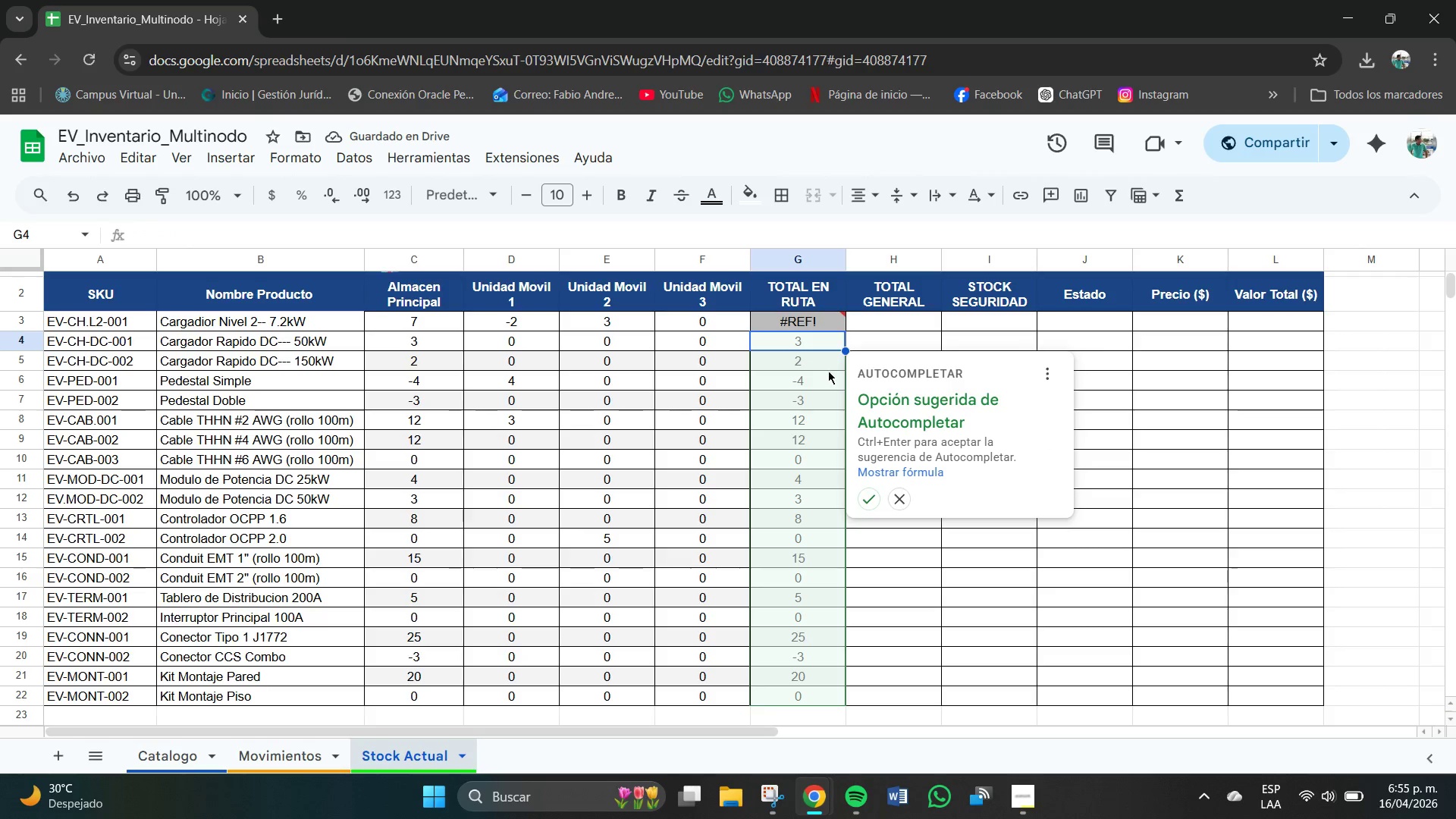 
left_click([874, 495])
 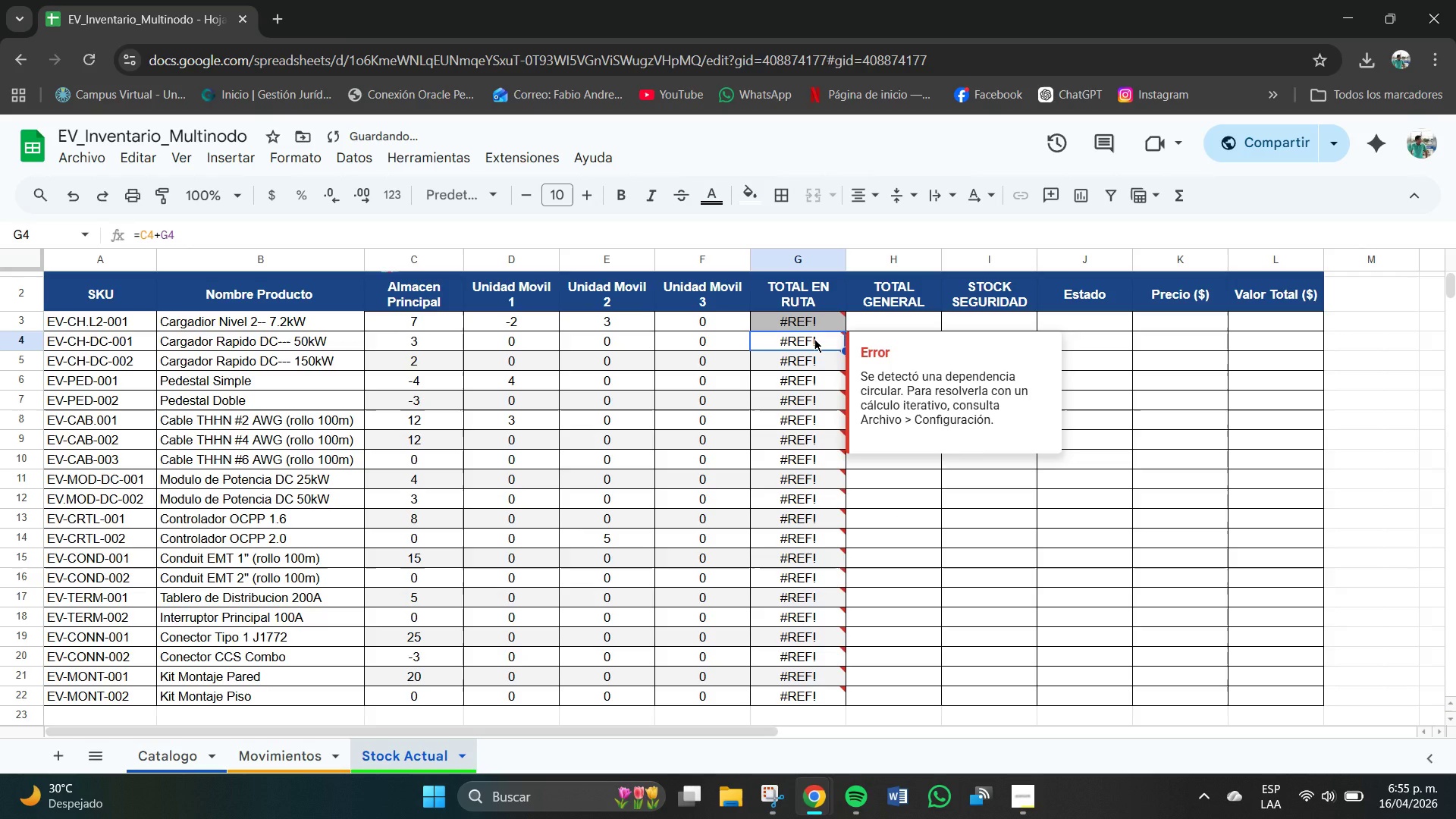 
key(Control+Z)
 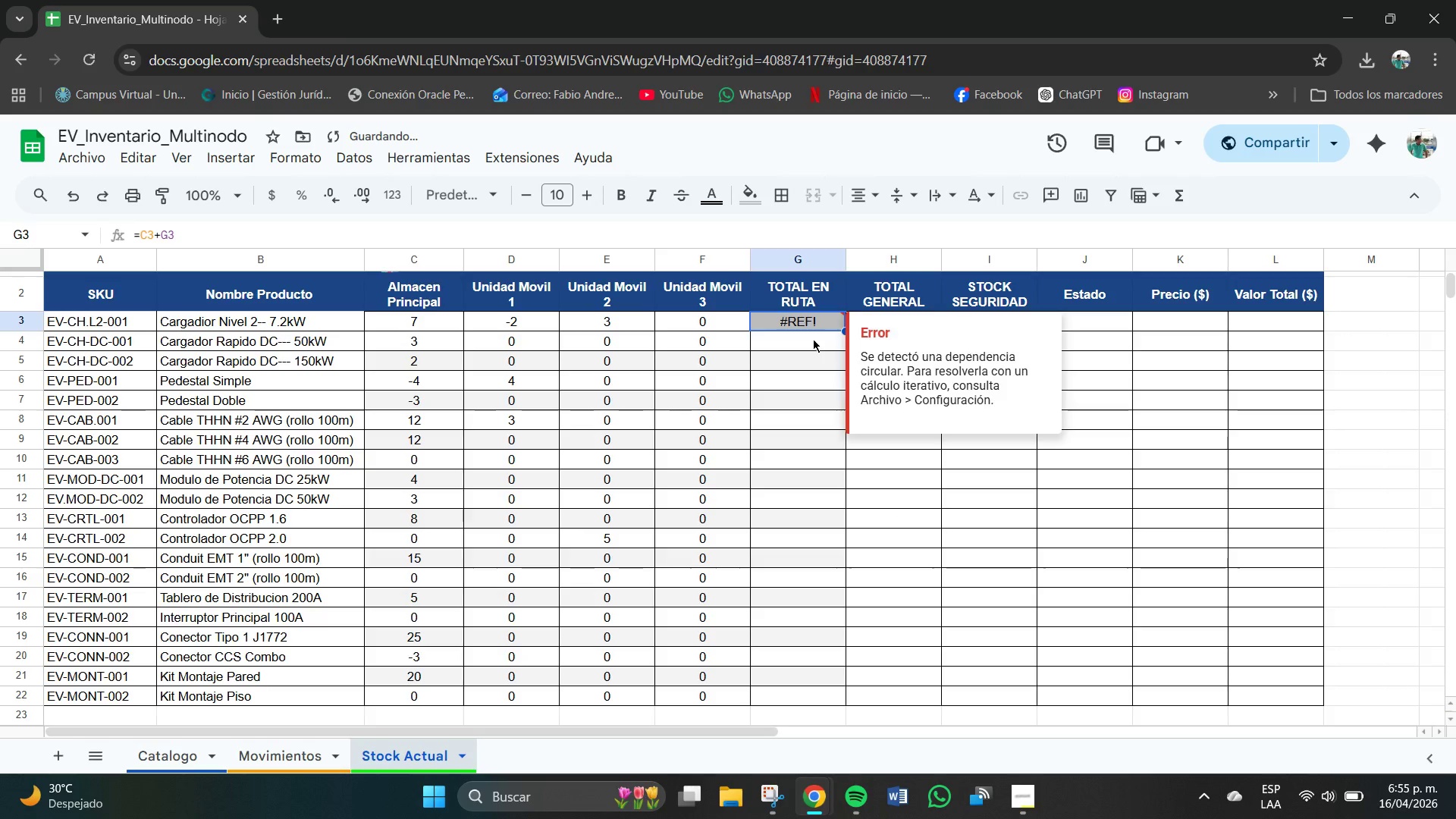 
left_click([813, 339])
 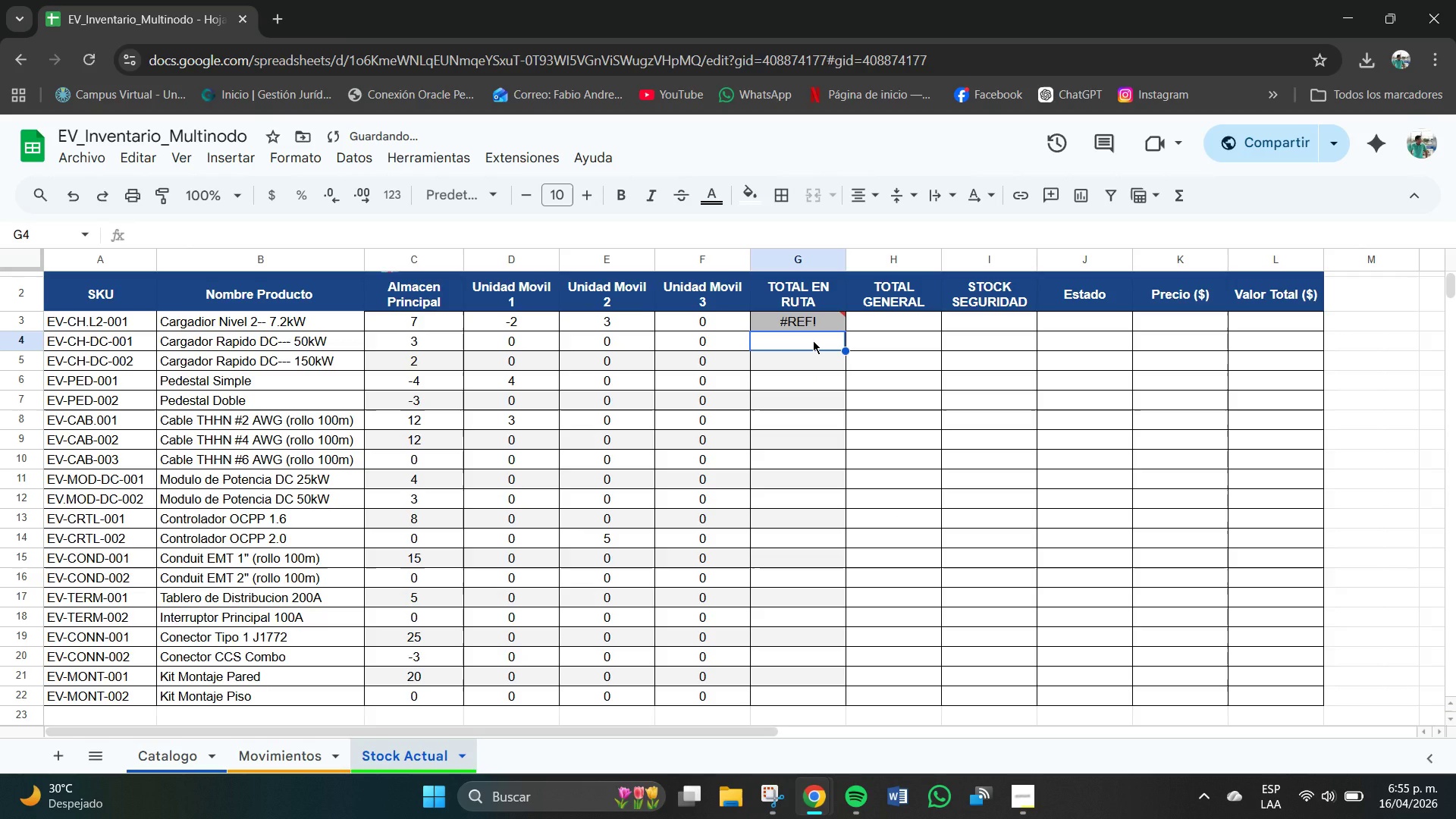 
key(Control+V)
 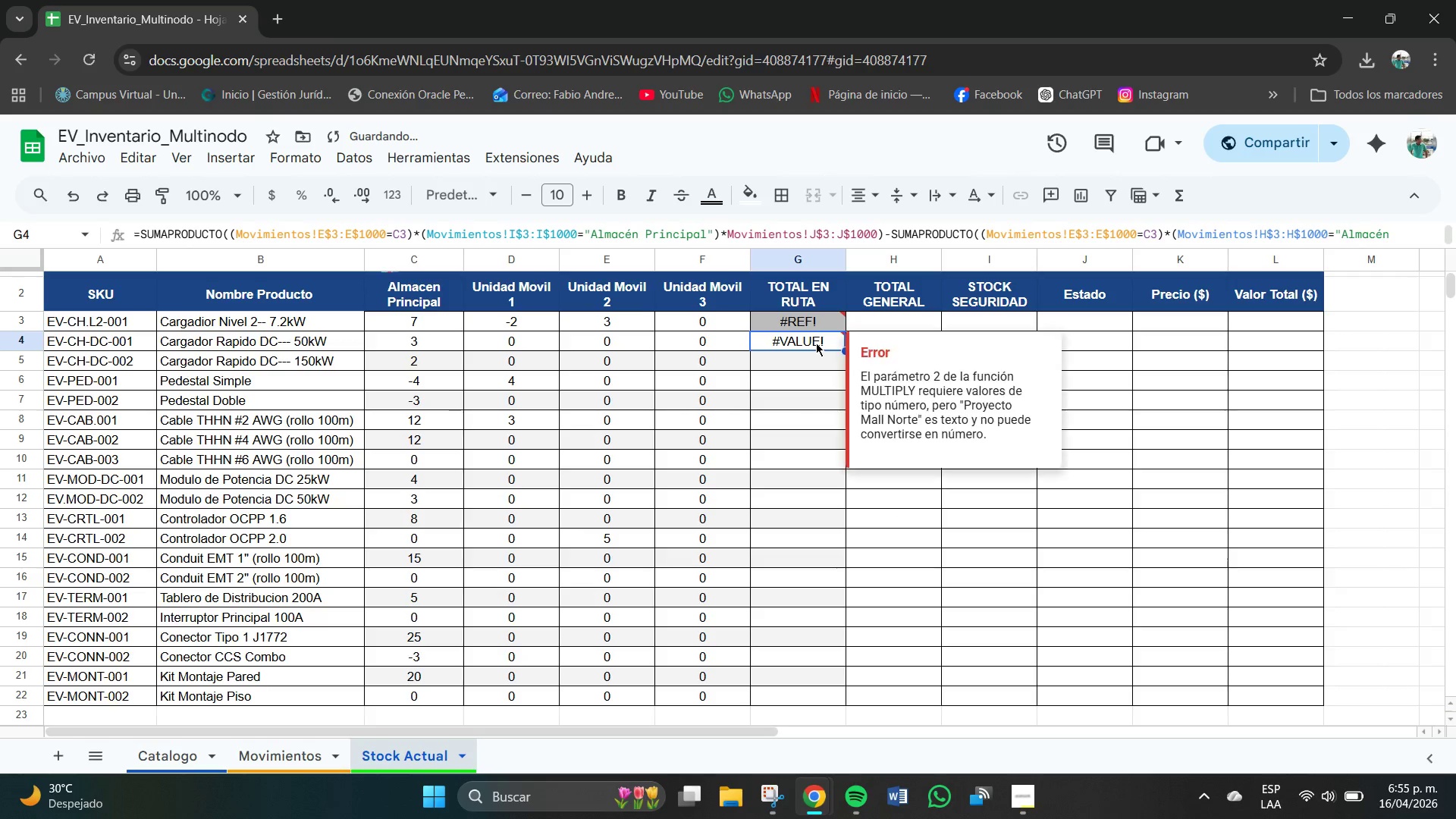 
key(Control+Z)
 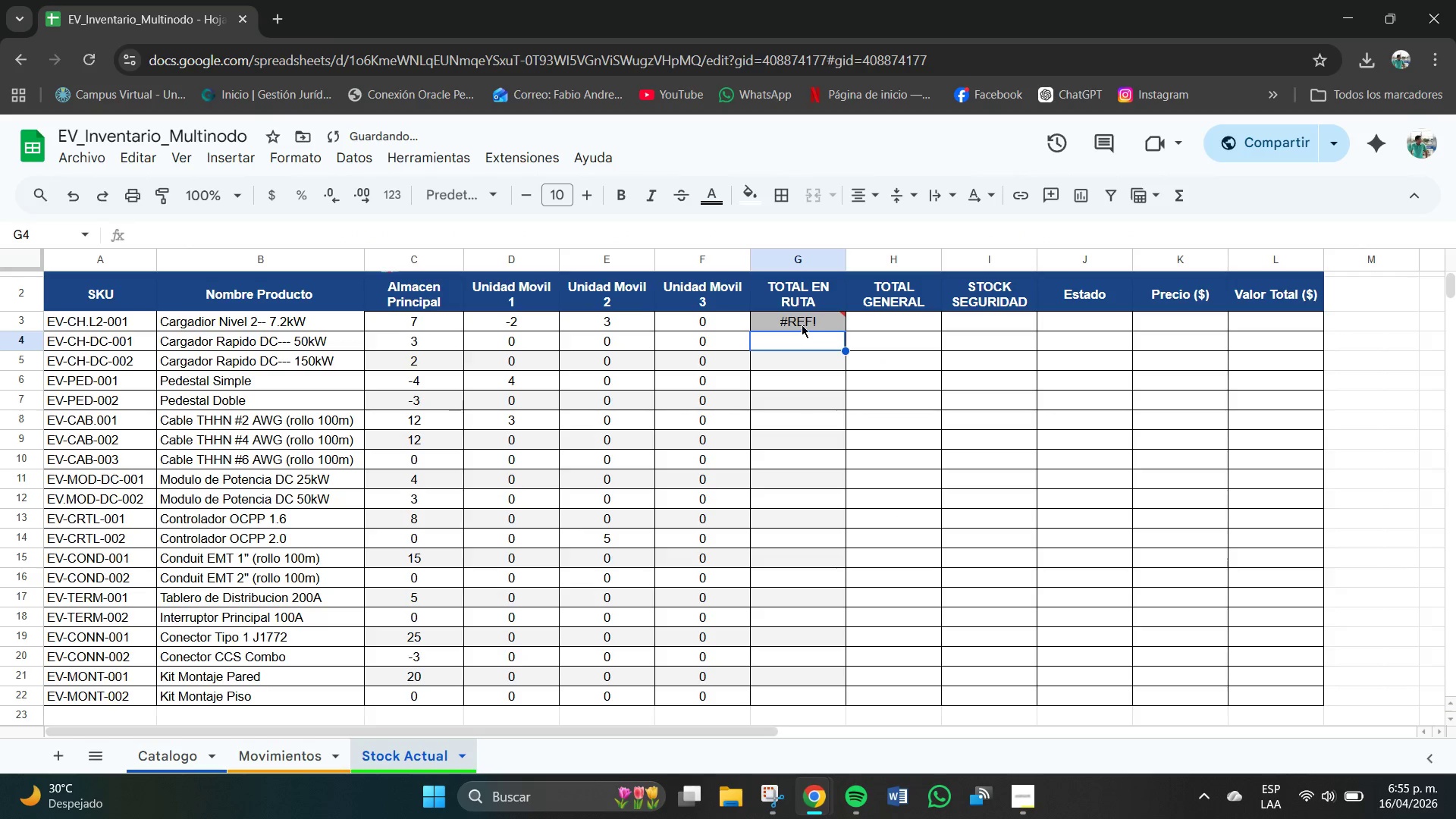 
left_click([799, 322])
 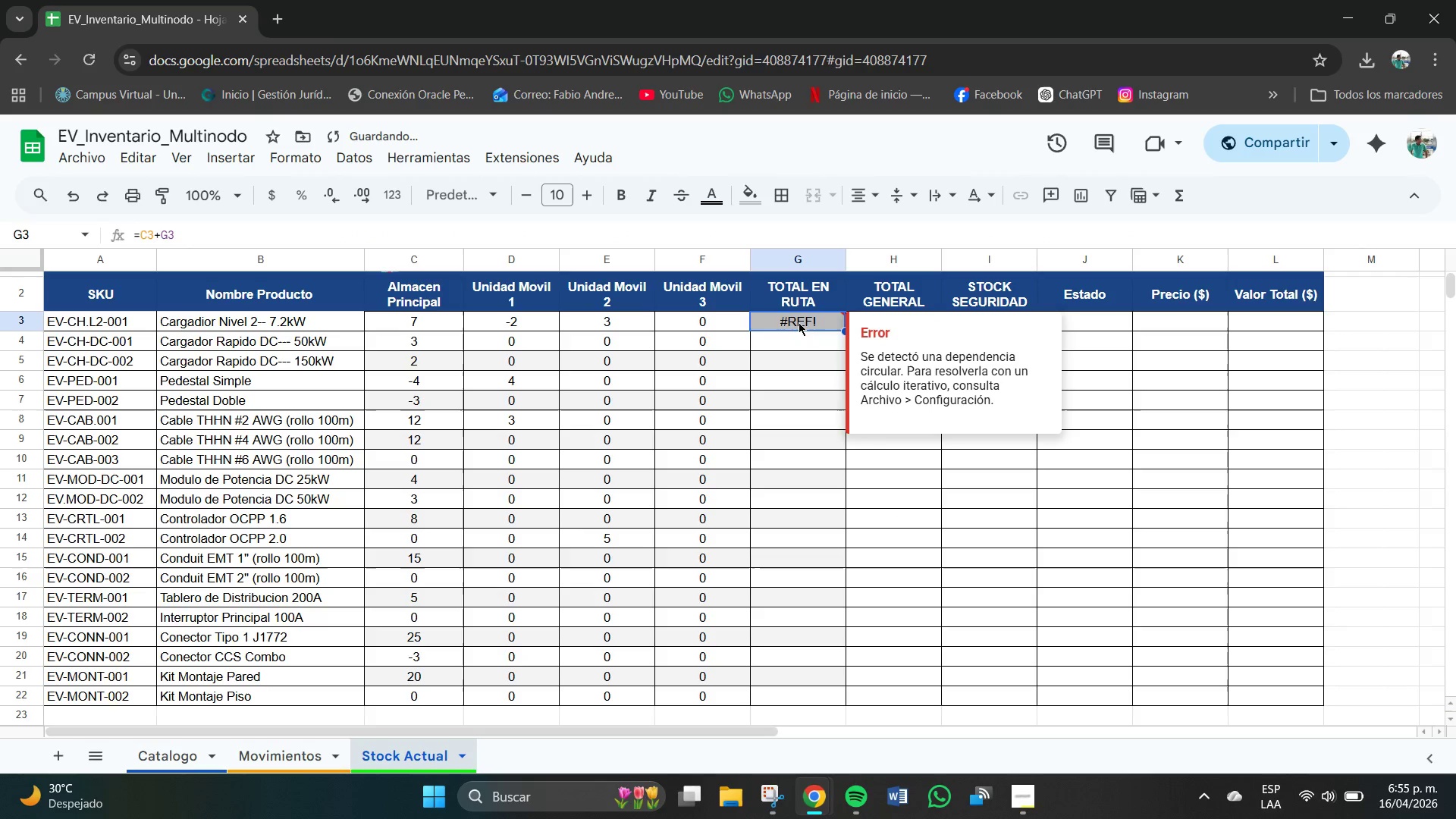 
key(Control+Z)
 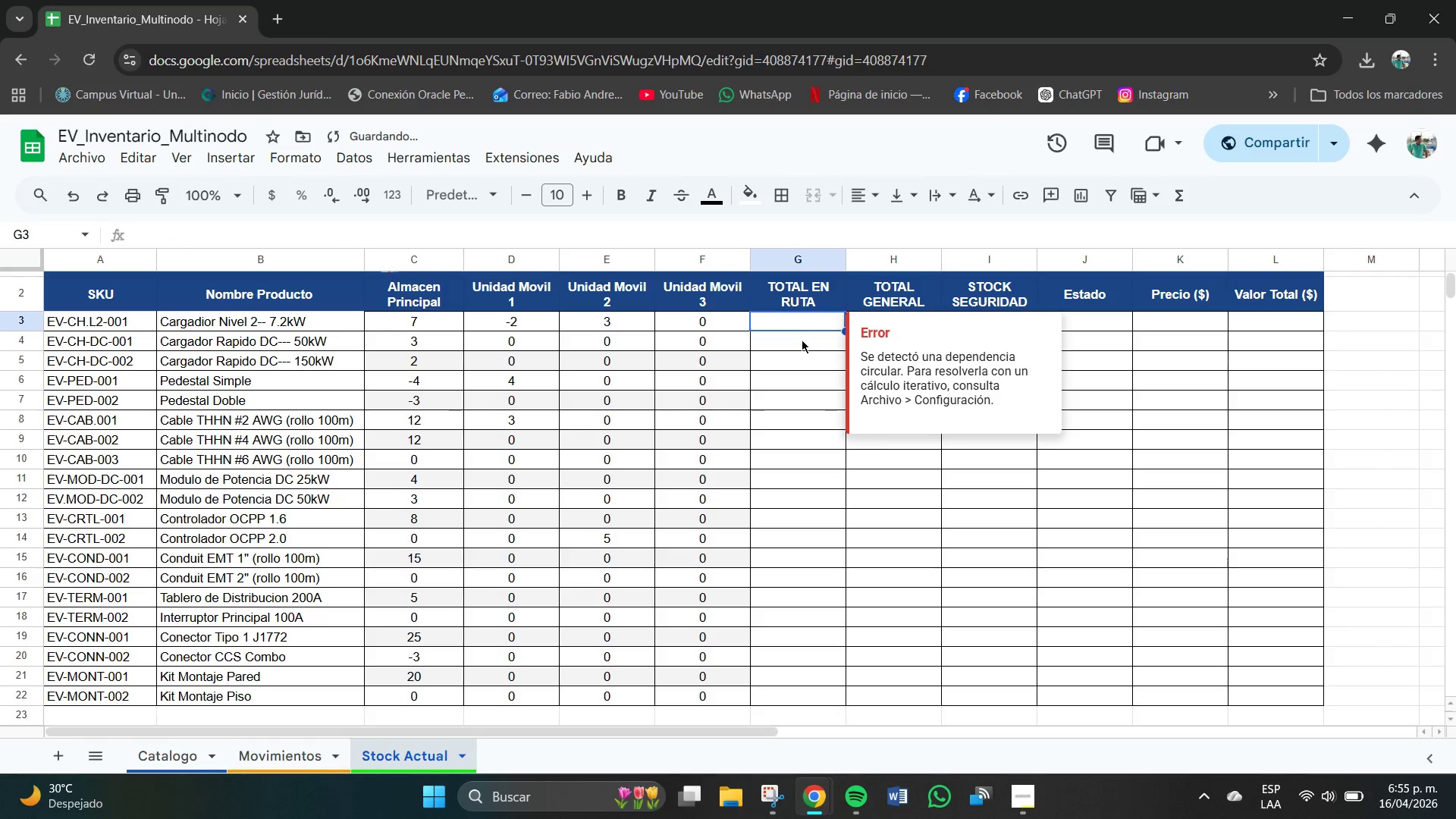 
left_click([802, 341])
 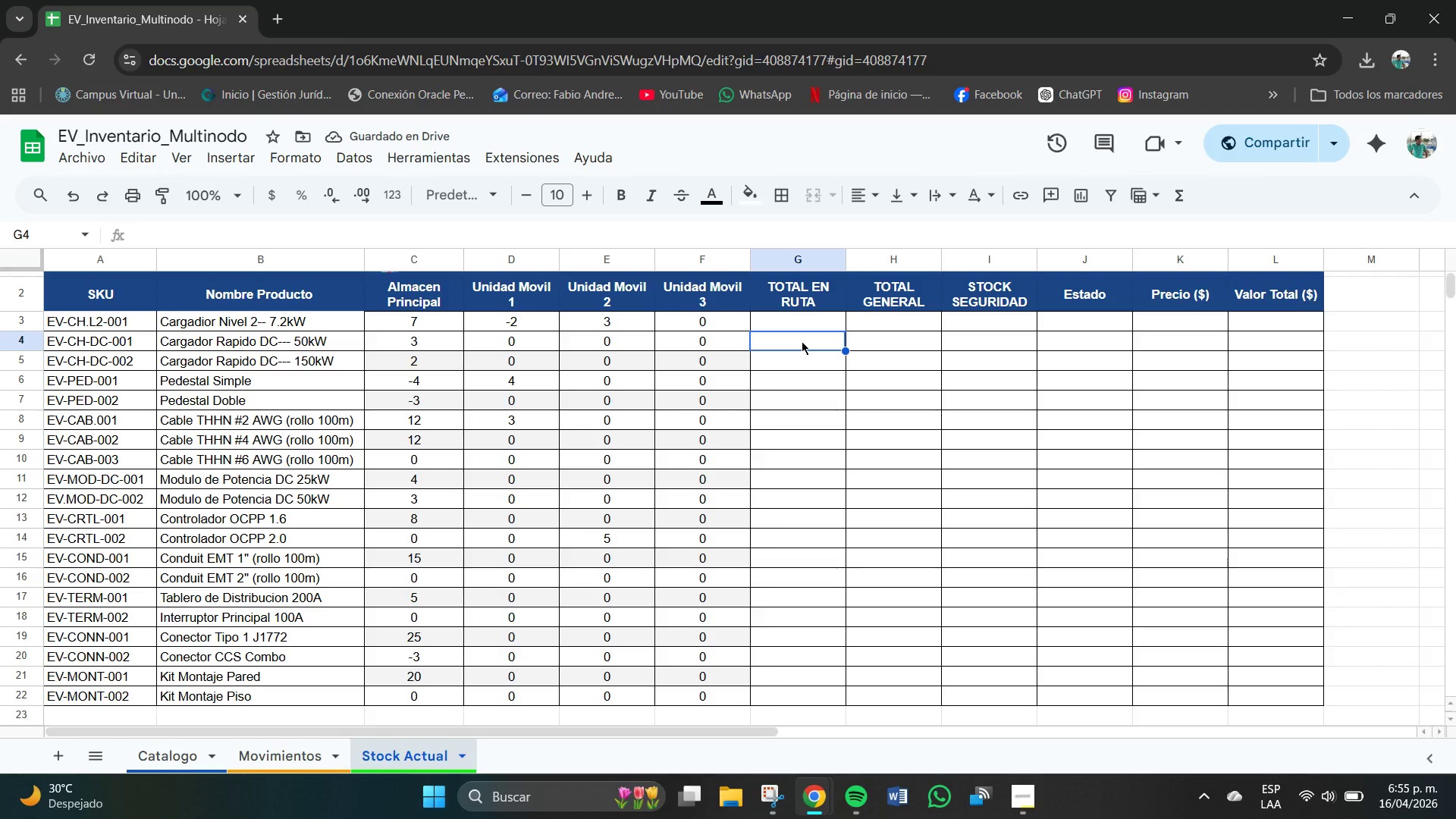 
type()C4+G4)
 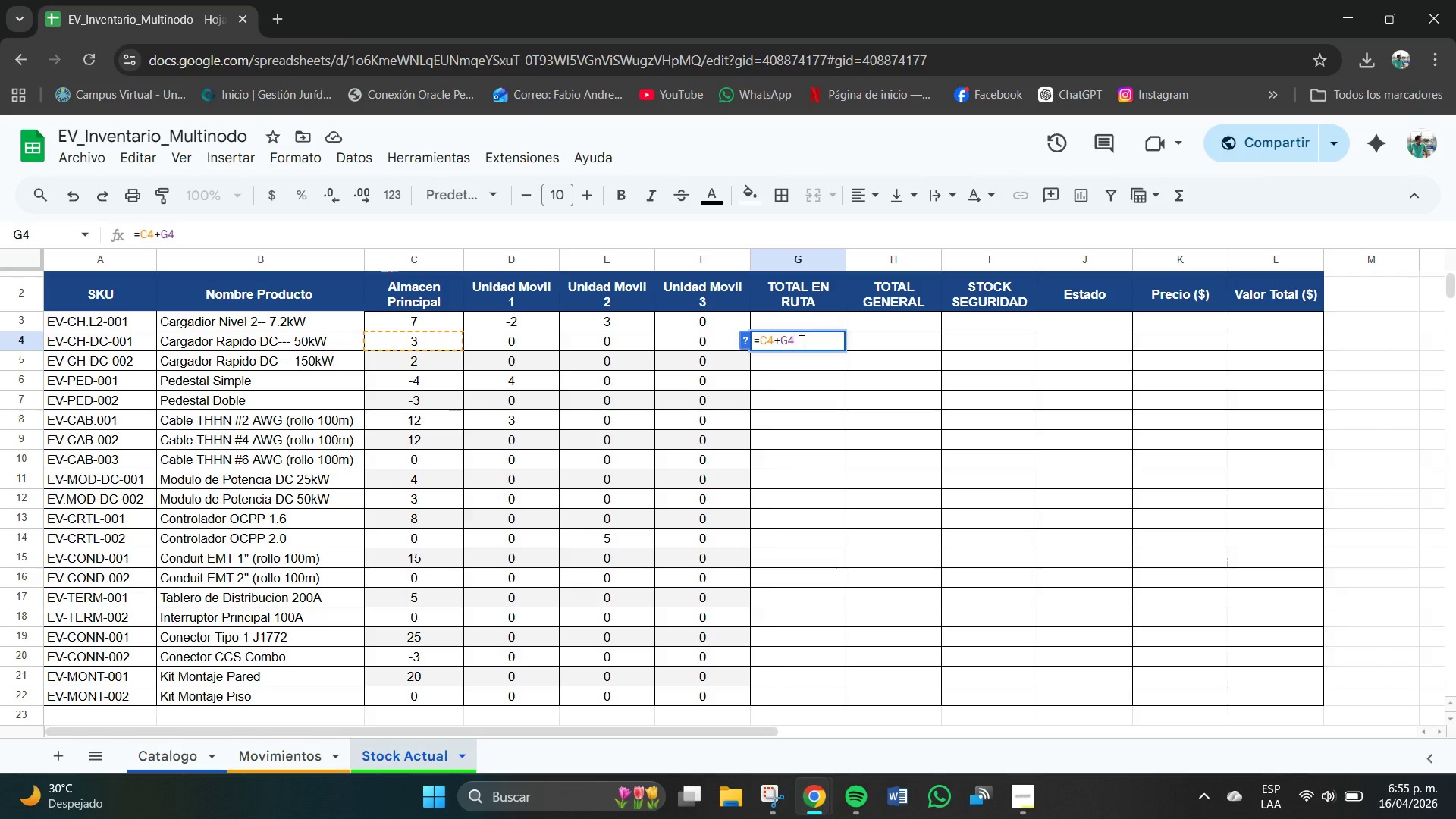 
key(Enter)
 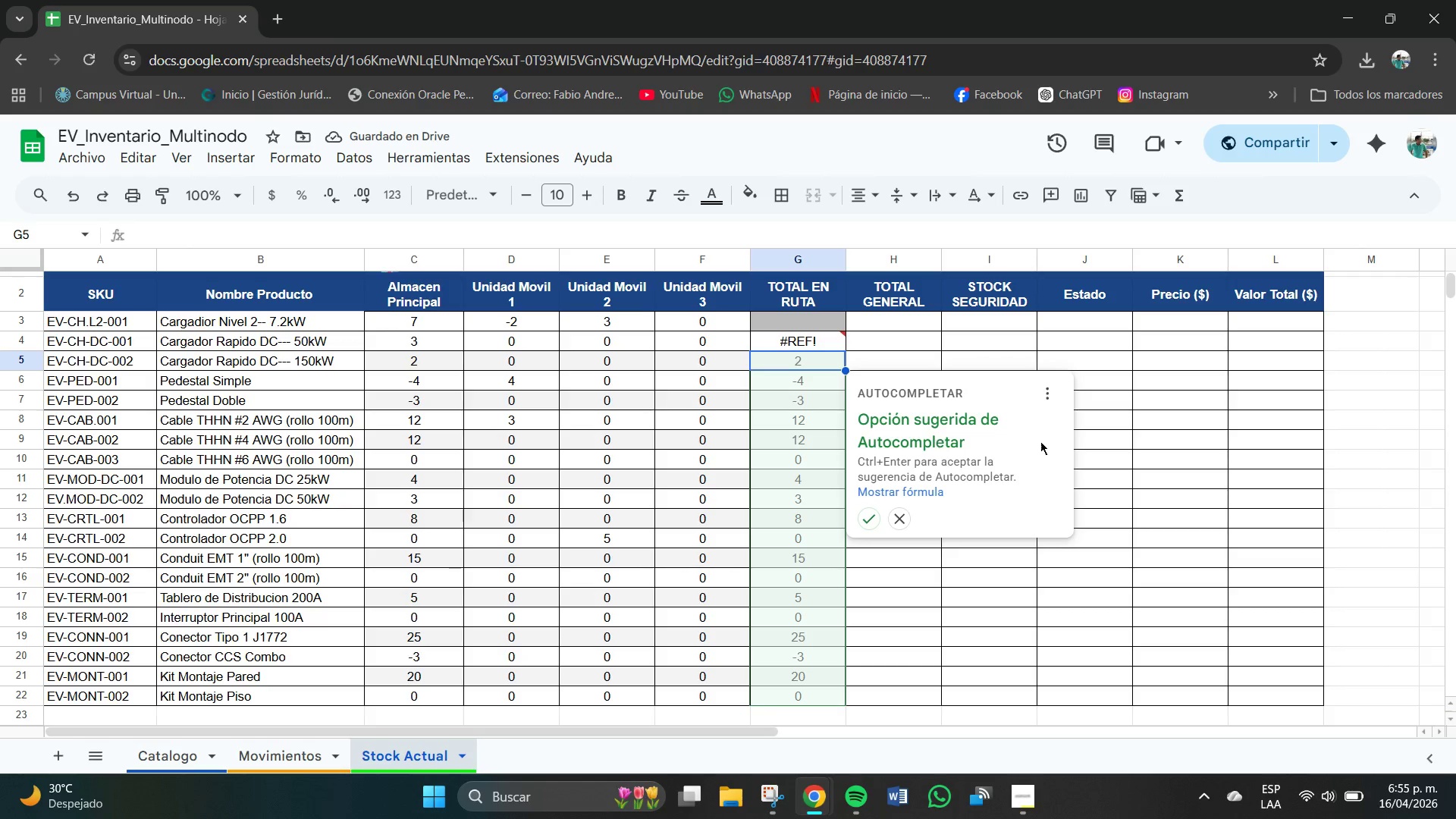 
left_click([862, 520])
 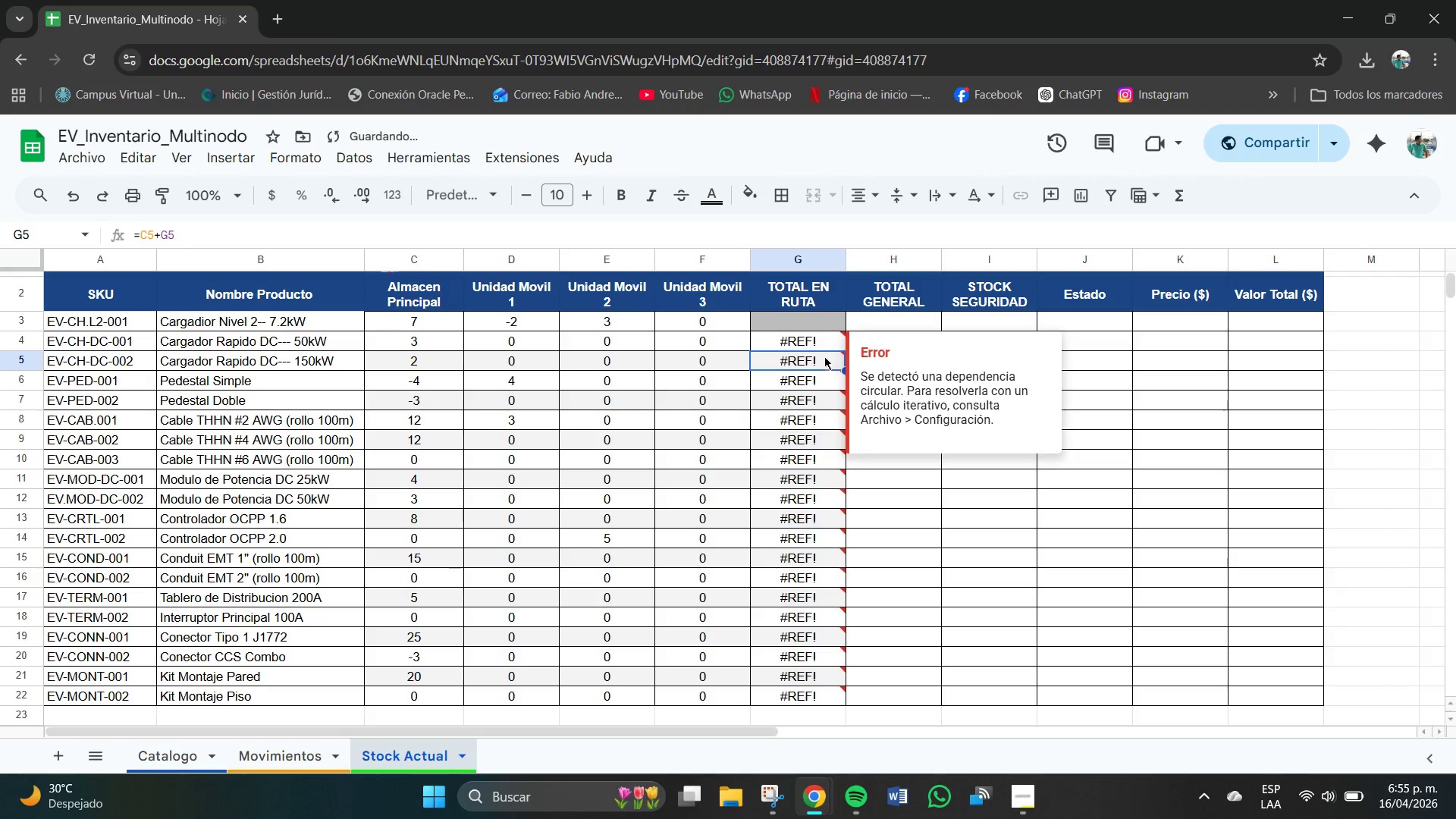 
left_click([819, 344])
 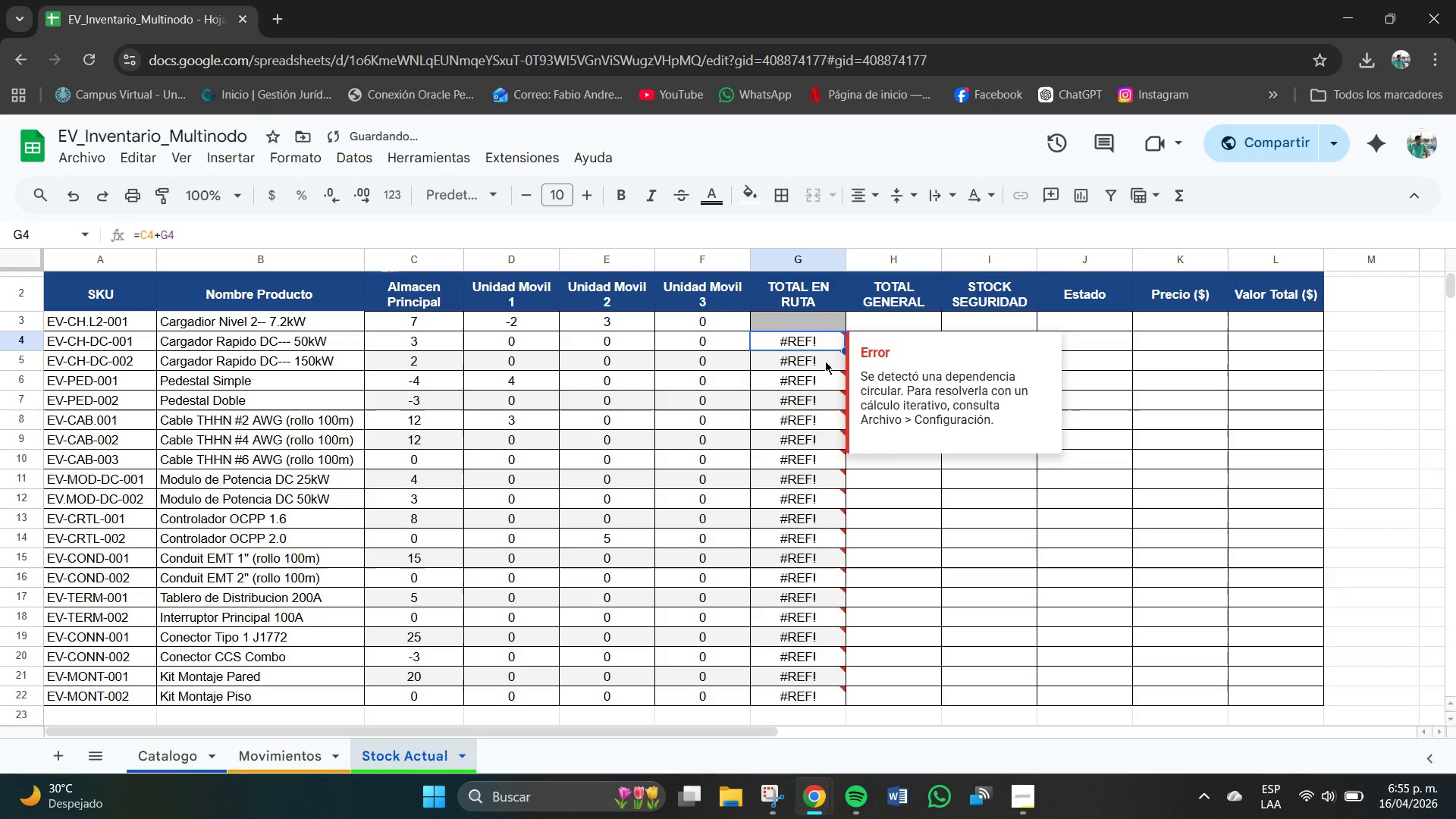 
left_click([827, 372])
 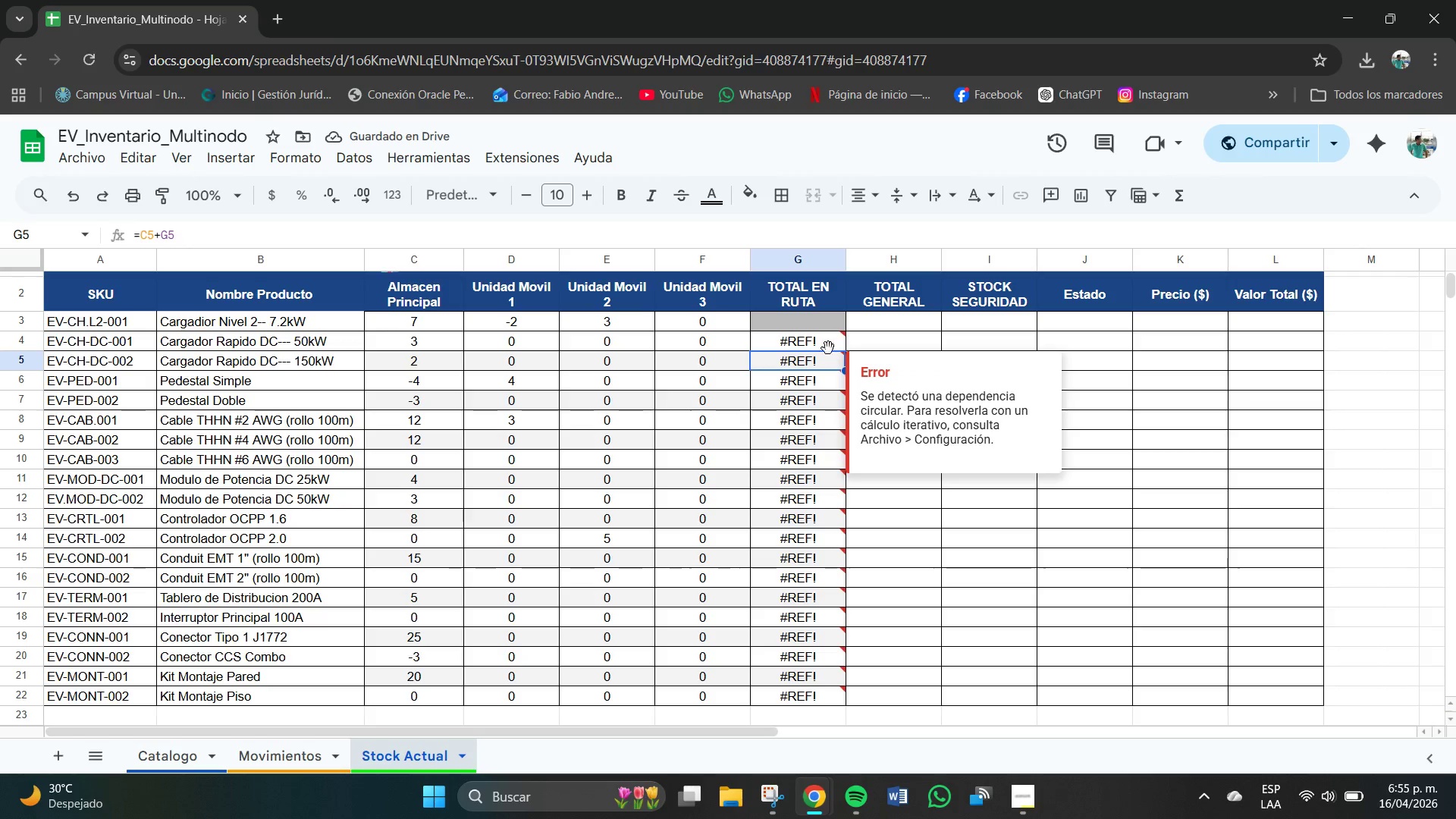 
left_click_drag(start_coordinate=[824, 344], to_coordinate=[827, 695])
 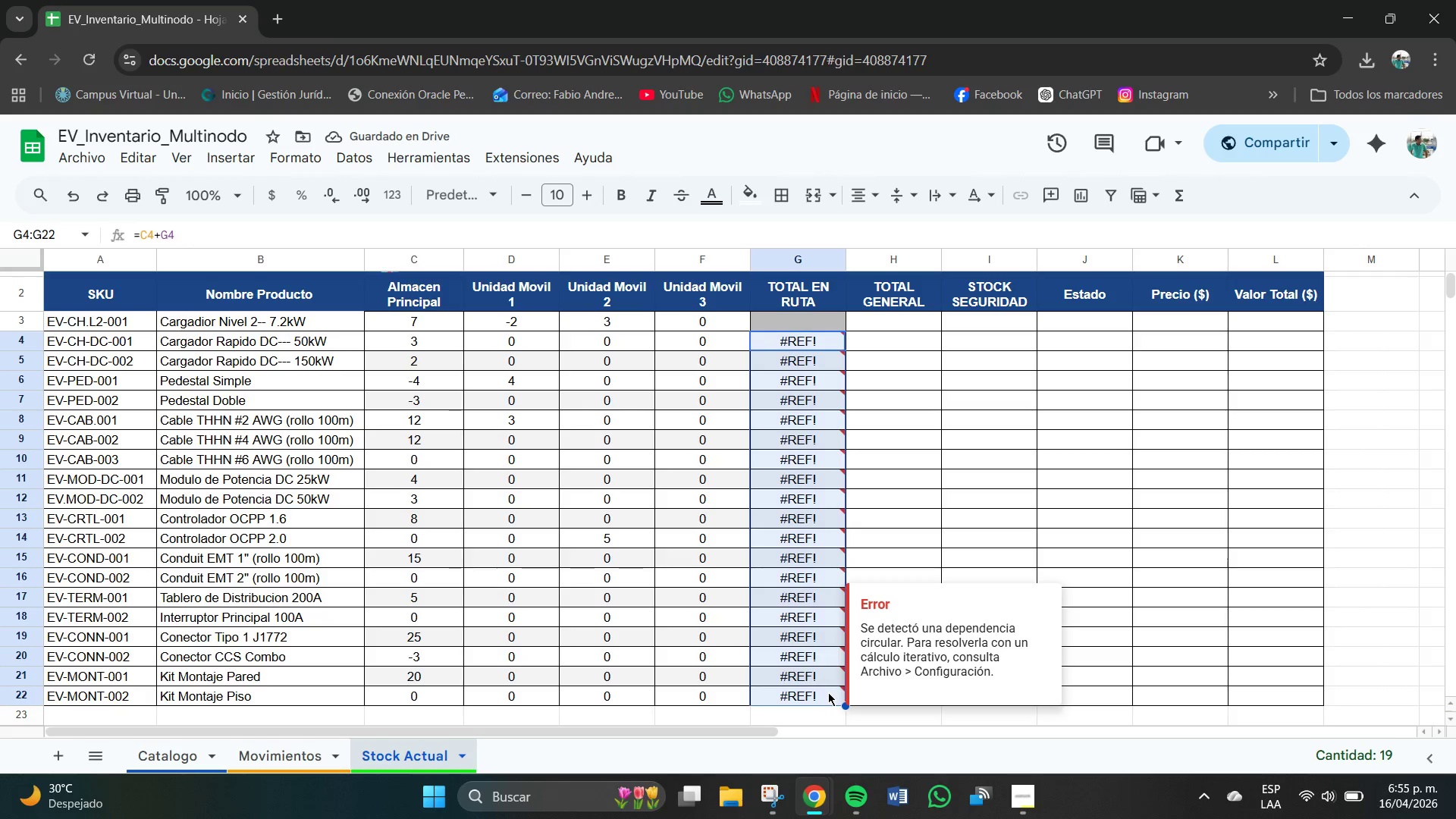 
key(Backspace)
 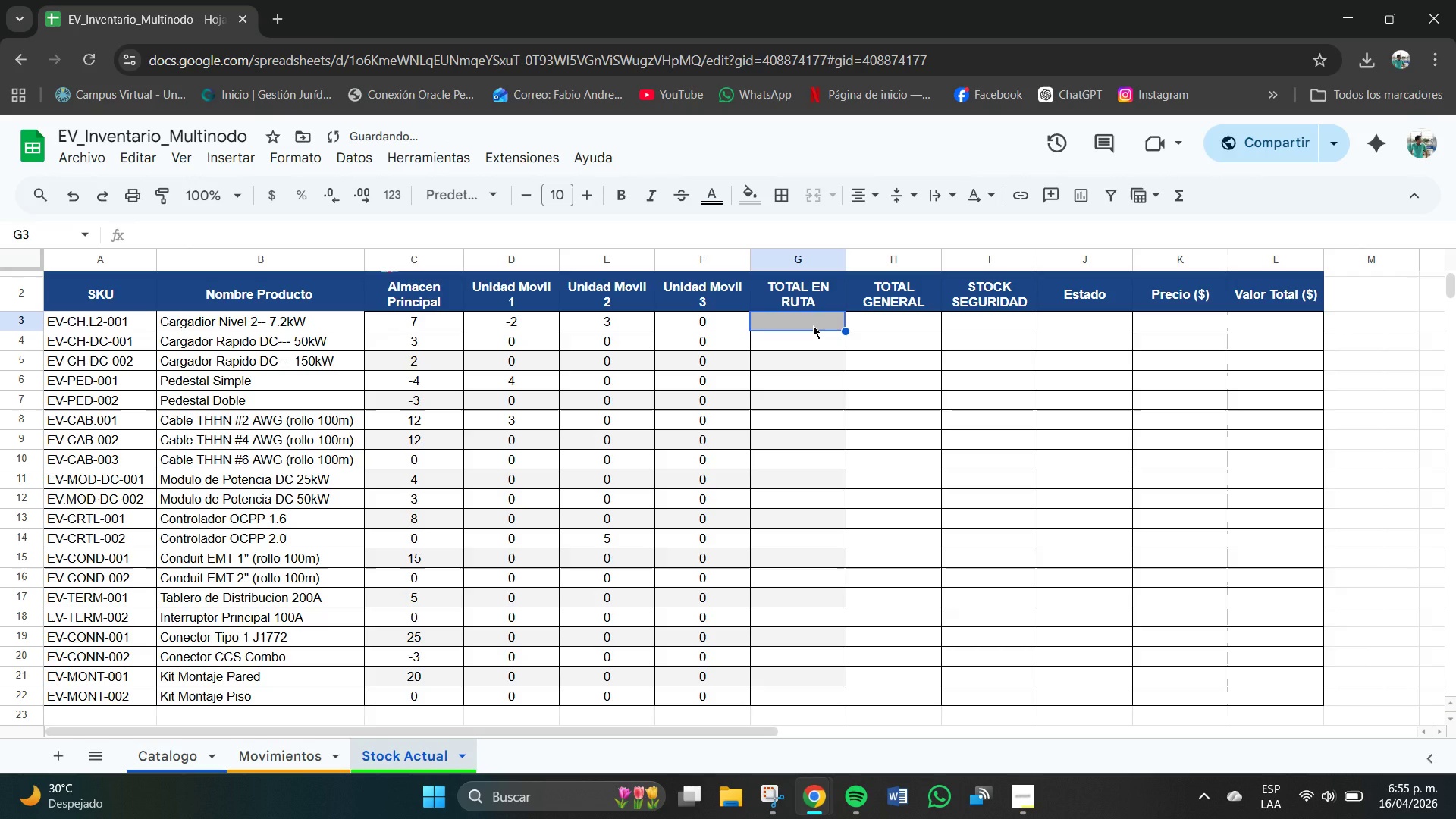 
key(Delete)
 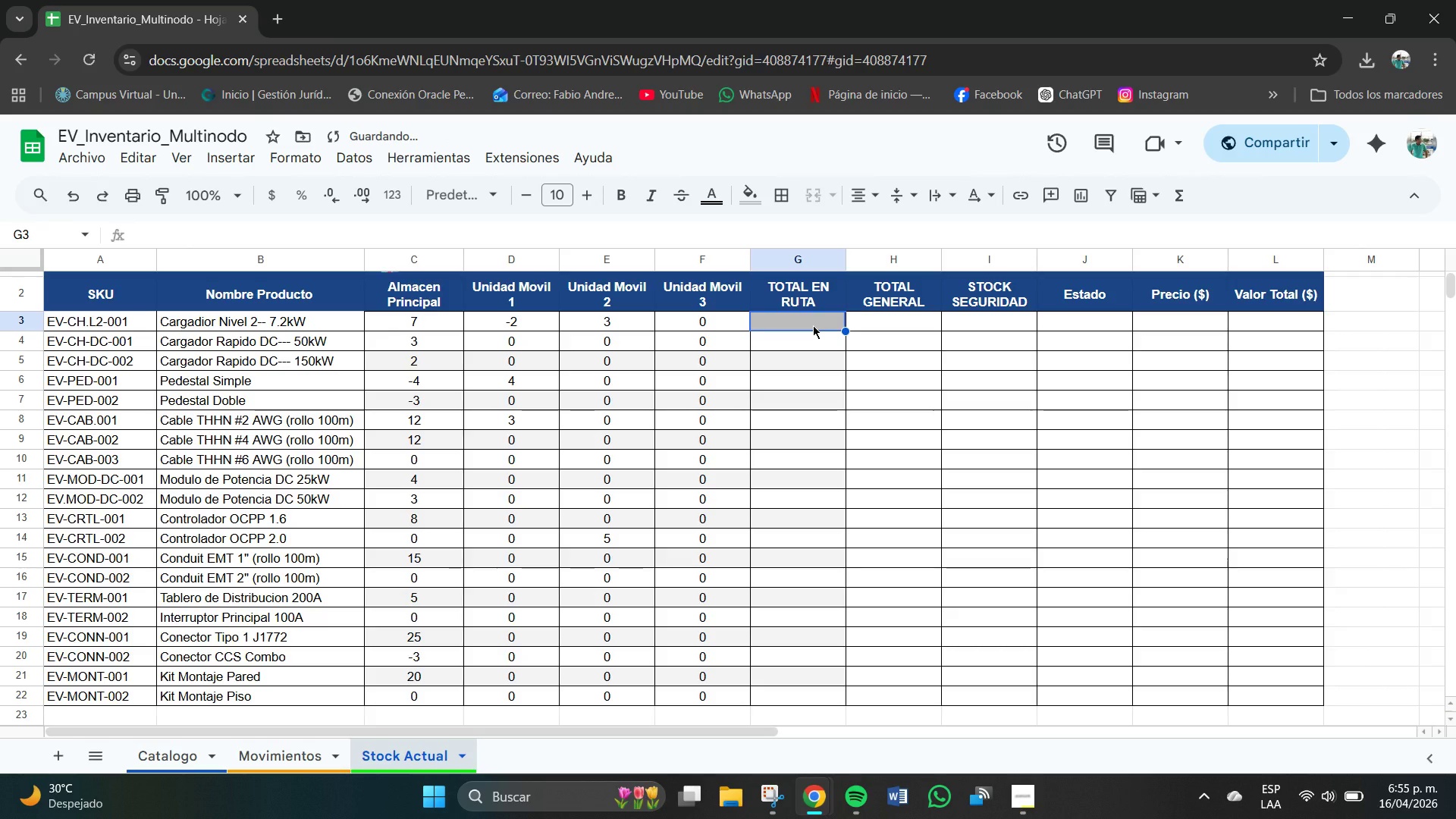 
key(Control+Z)
 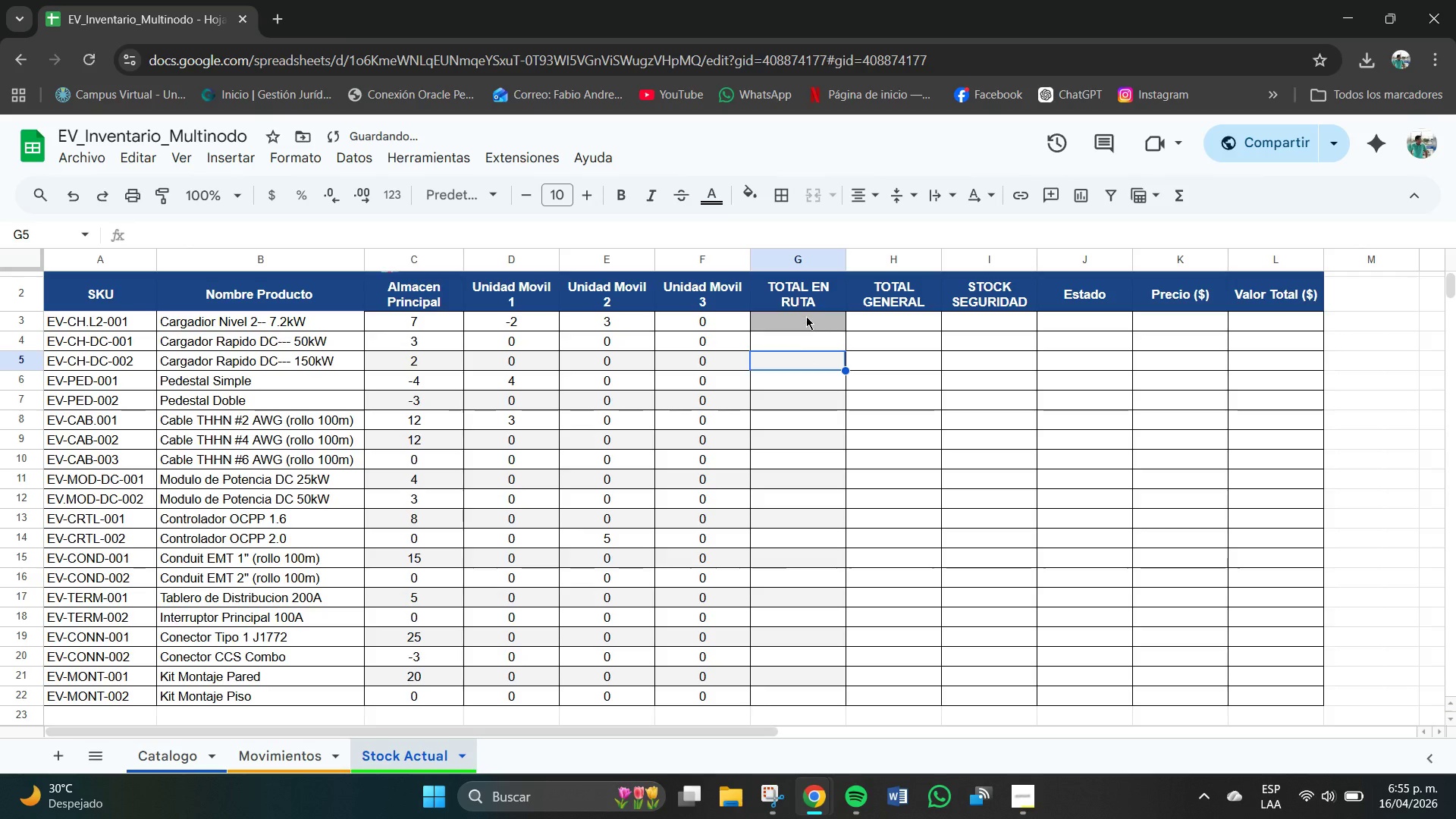 
double_click([806, 316])
 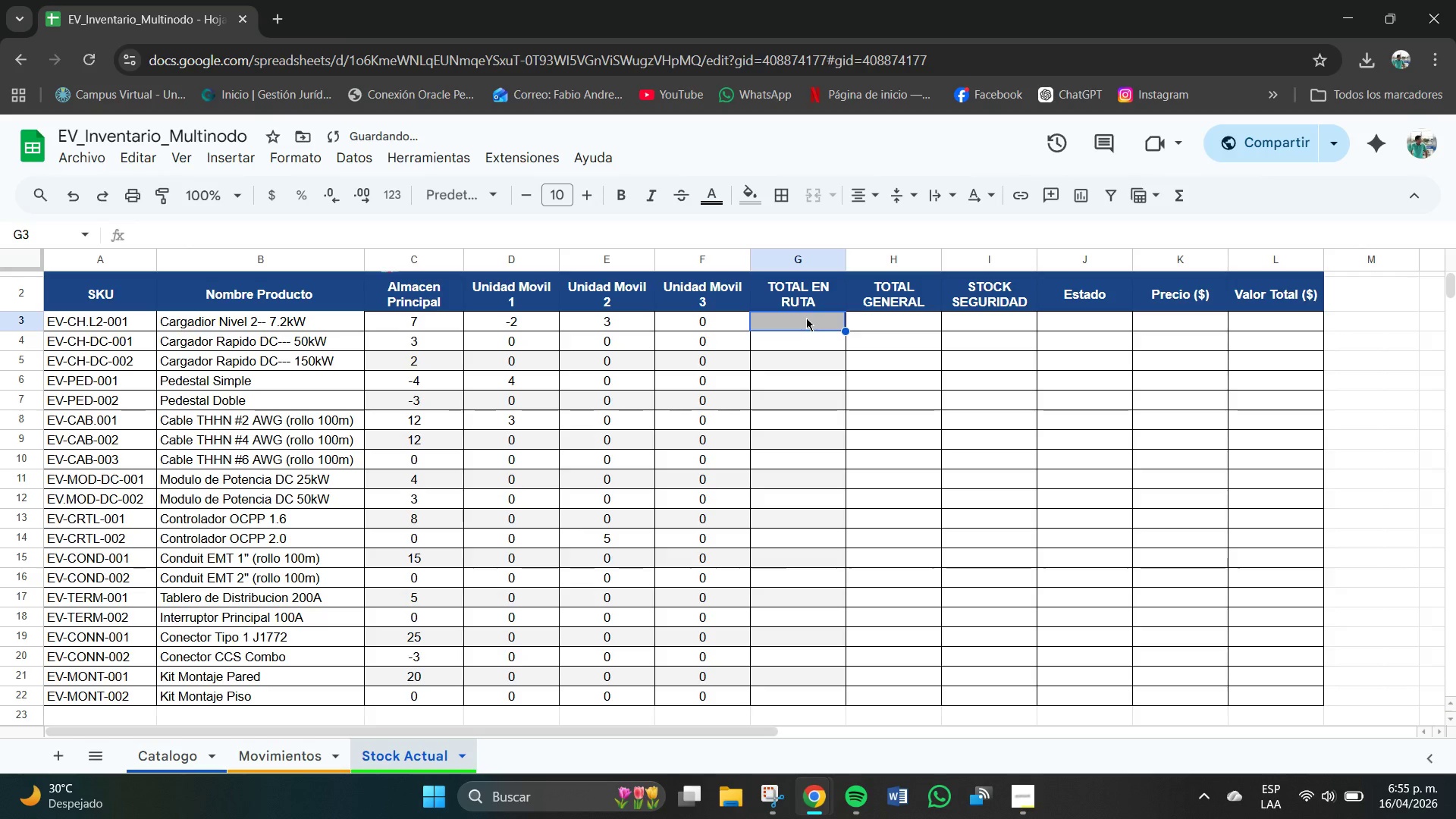 
key(Control+Z)
 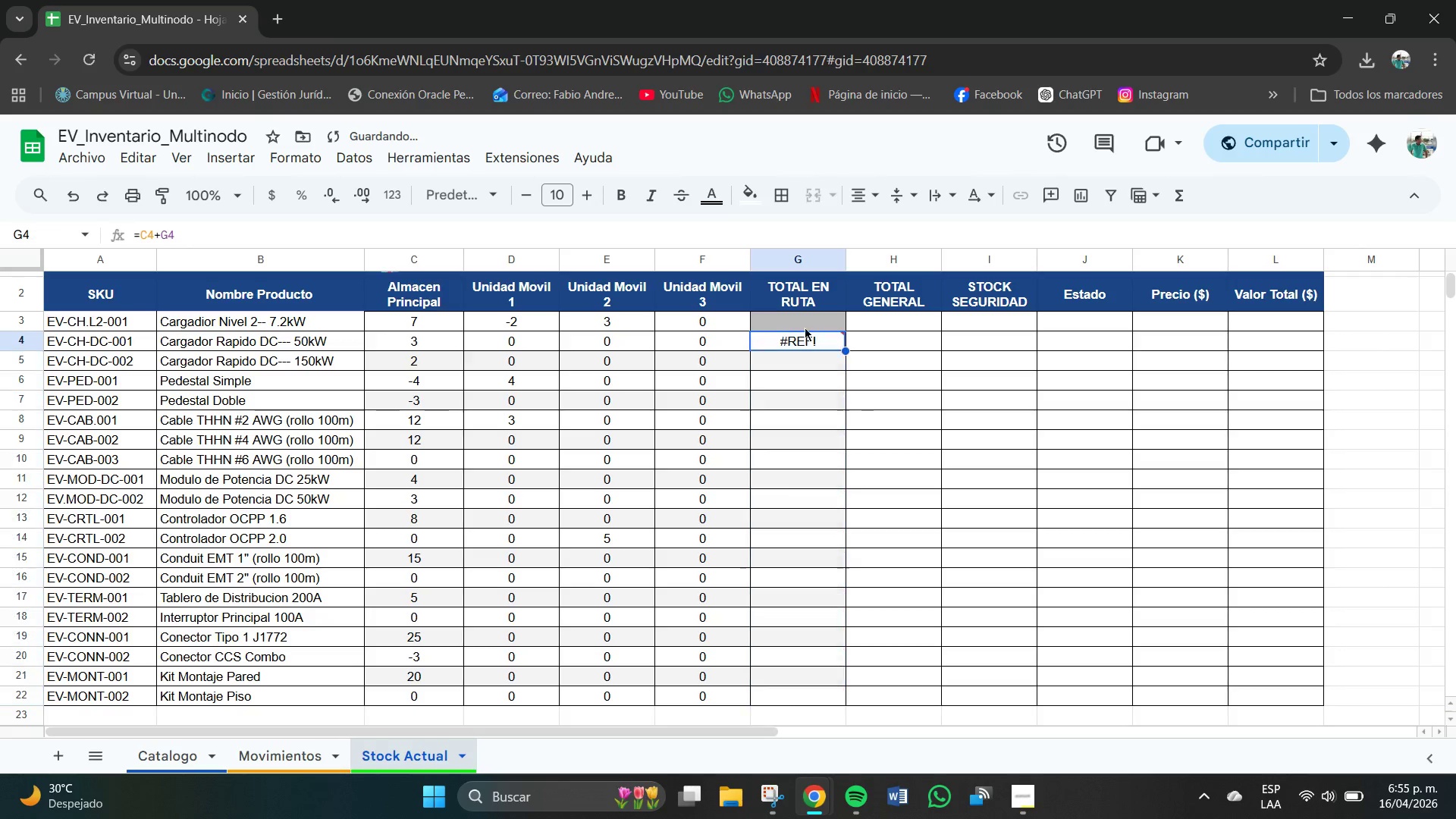 
key(Control+Z)
 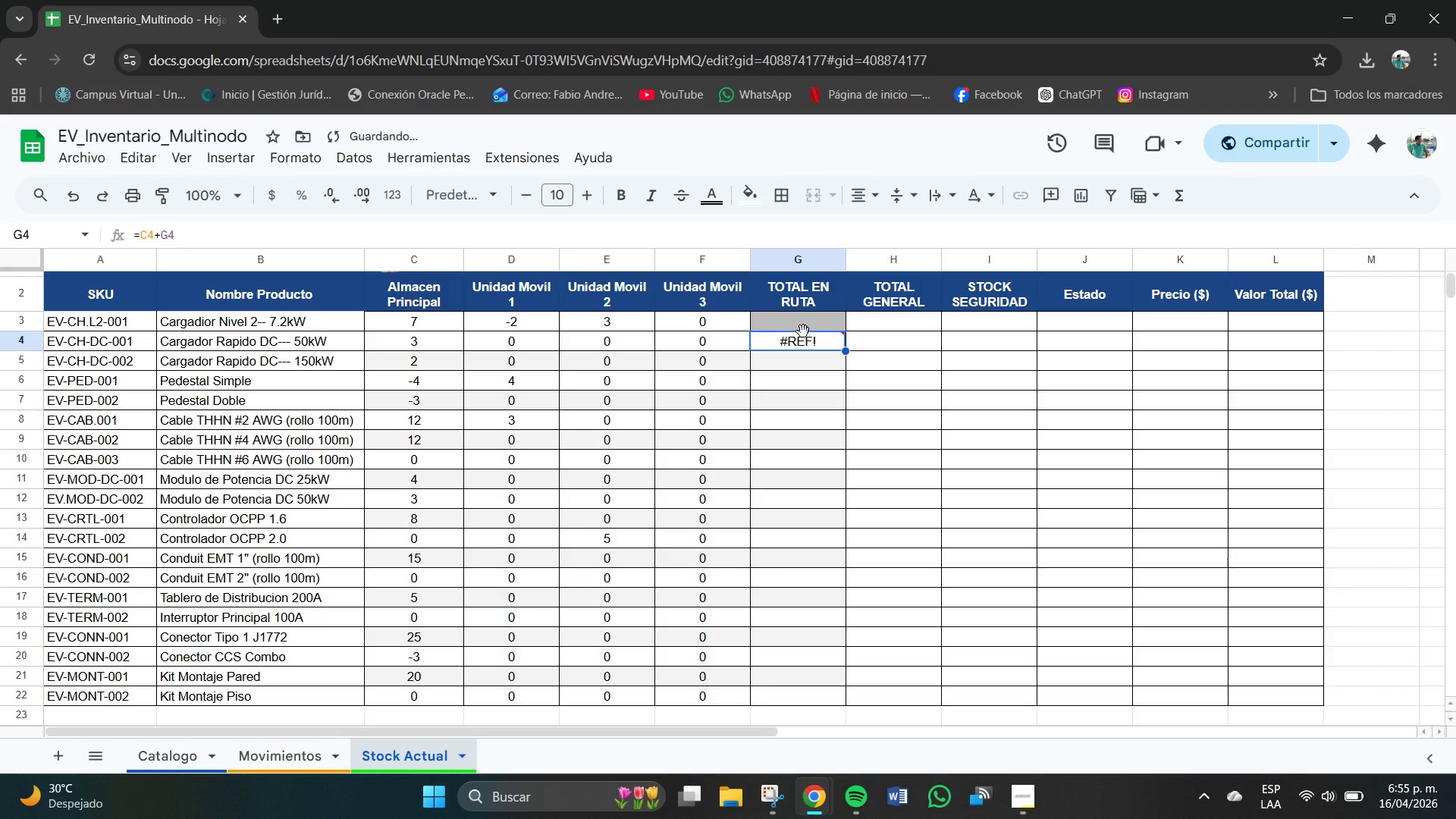 
key(Control+Z)
 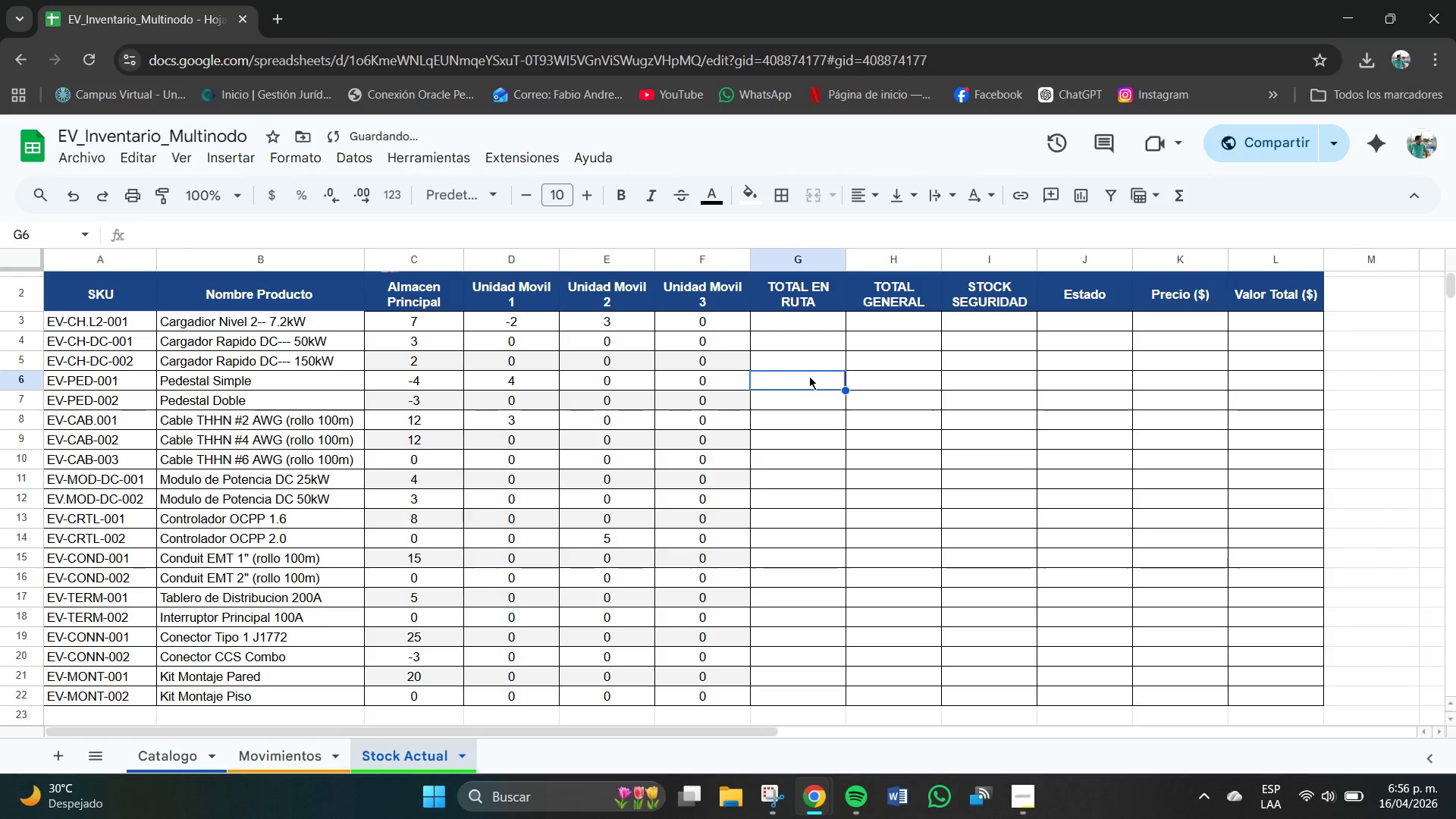 
double_click([808, 317])
 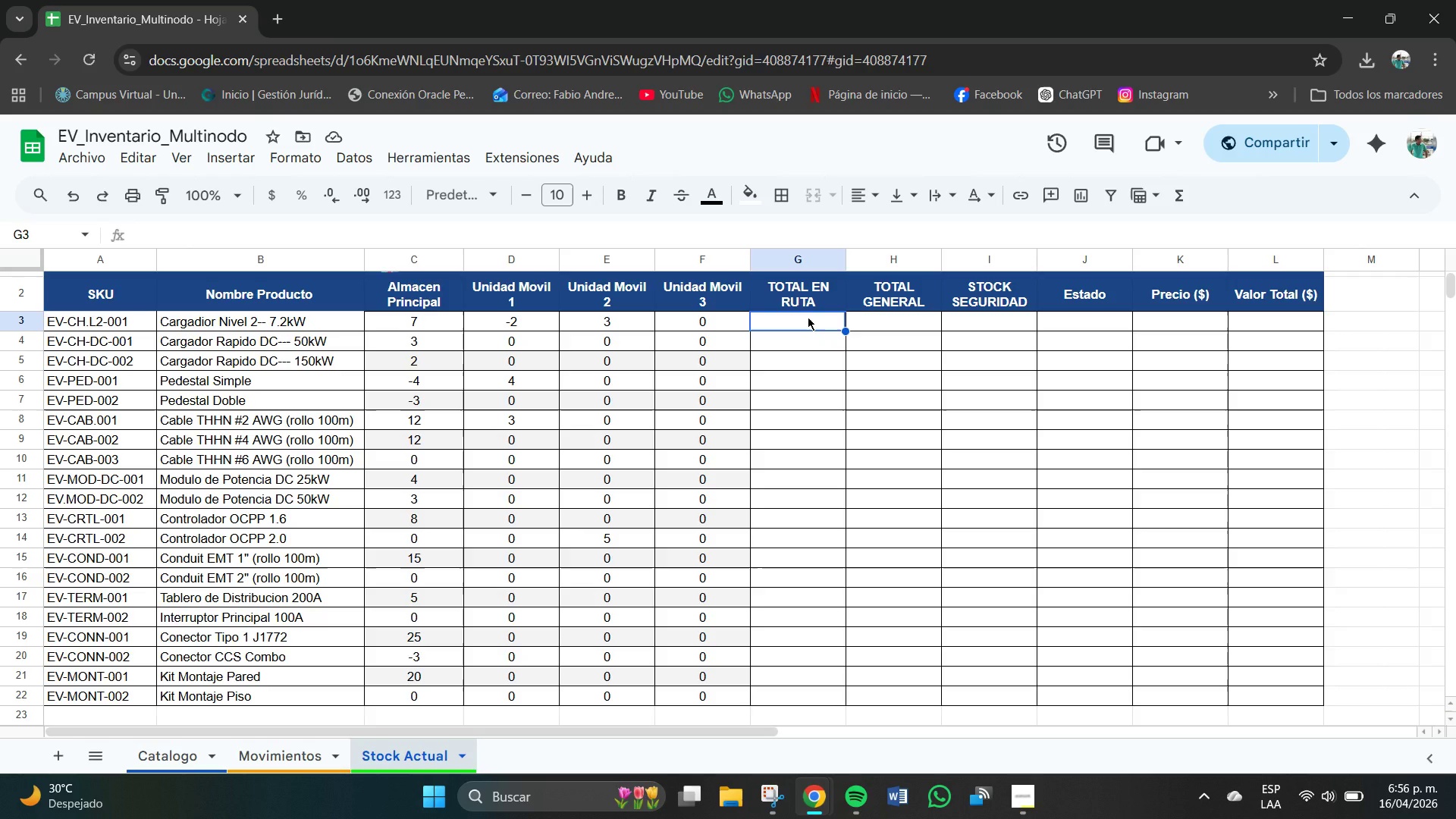 
wait(15.0)
 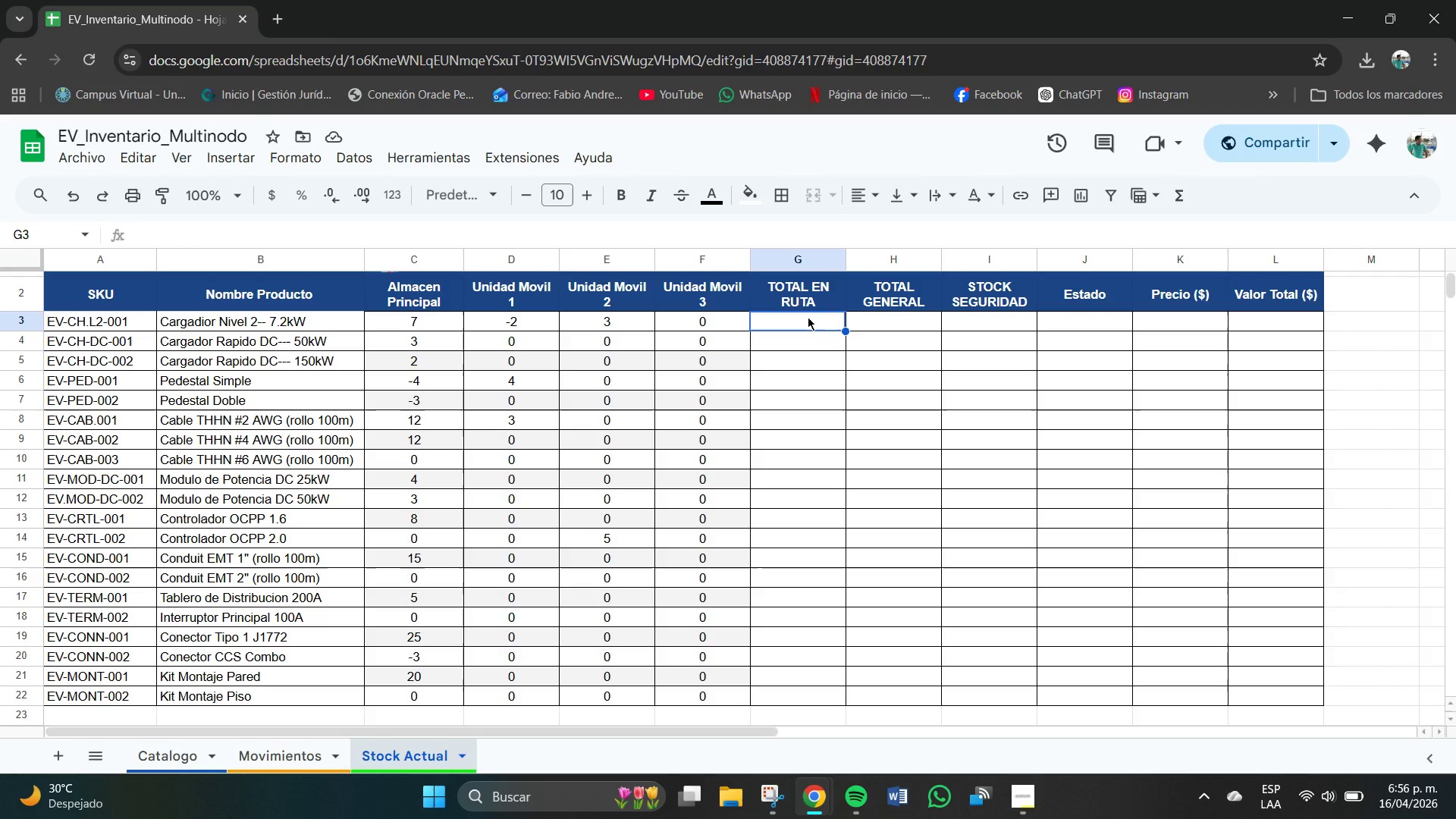 
left_click([1032, 799])